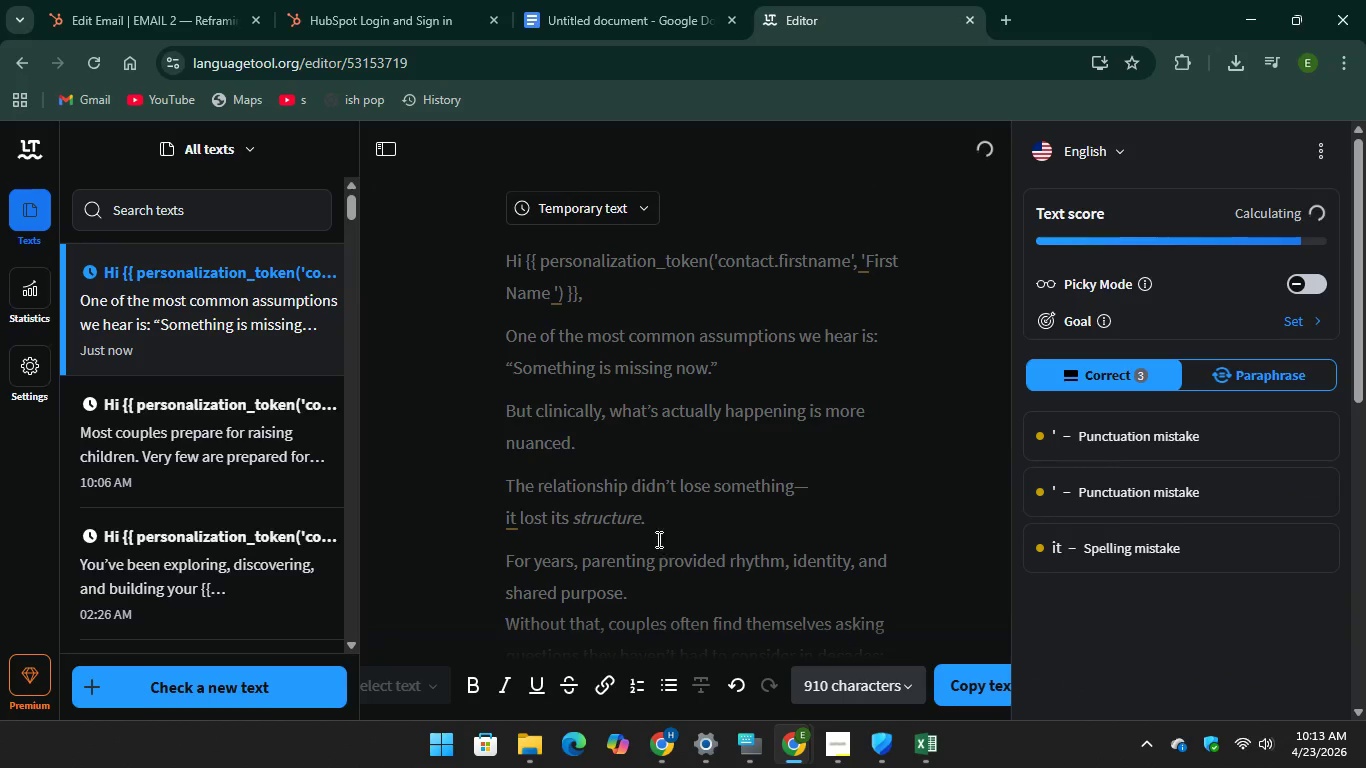 
scroll: coordinate [628, 502], scroll_direction: down, amount: 2.0
 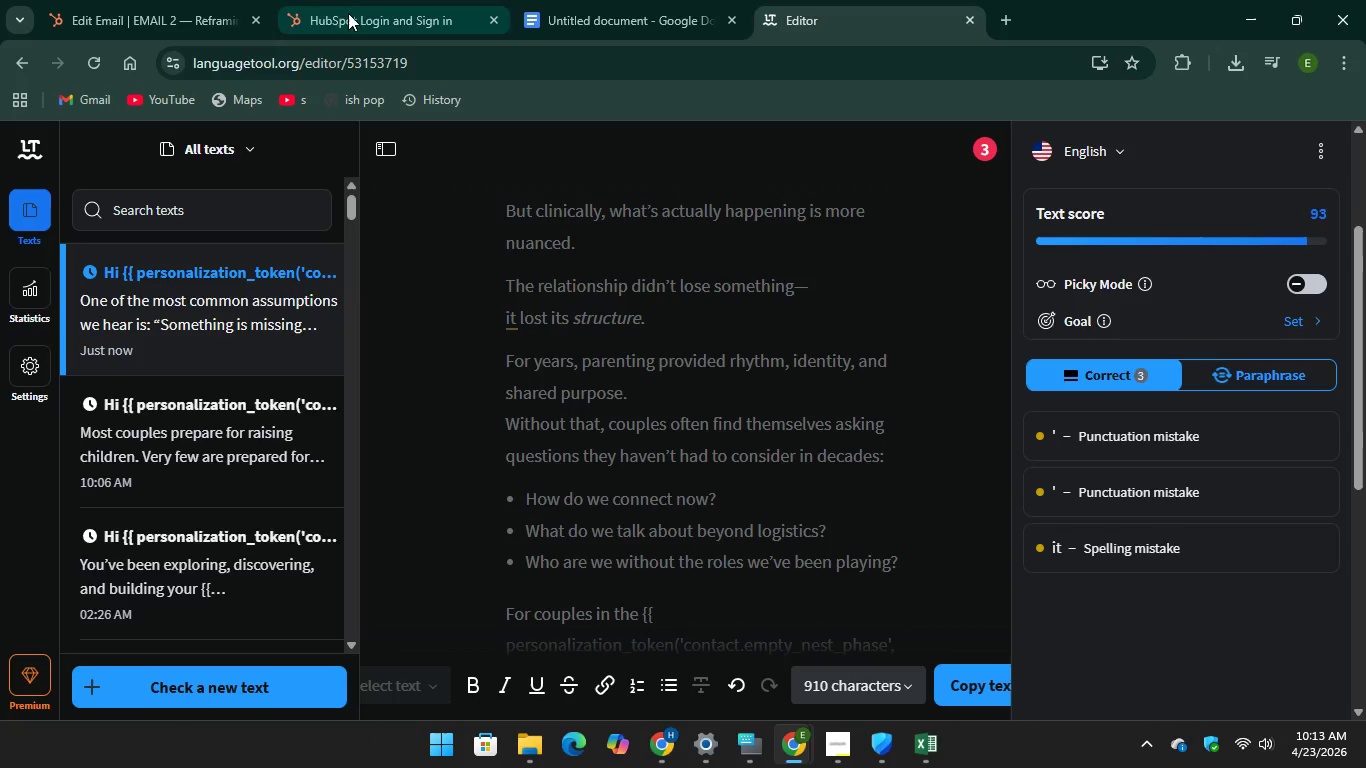 
left_click([321, 8])
 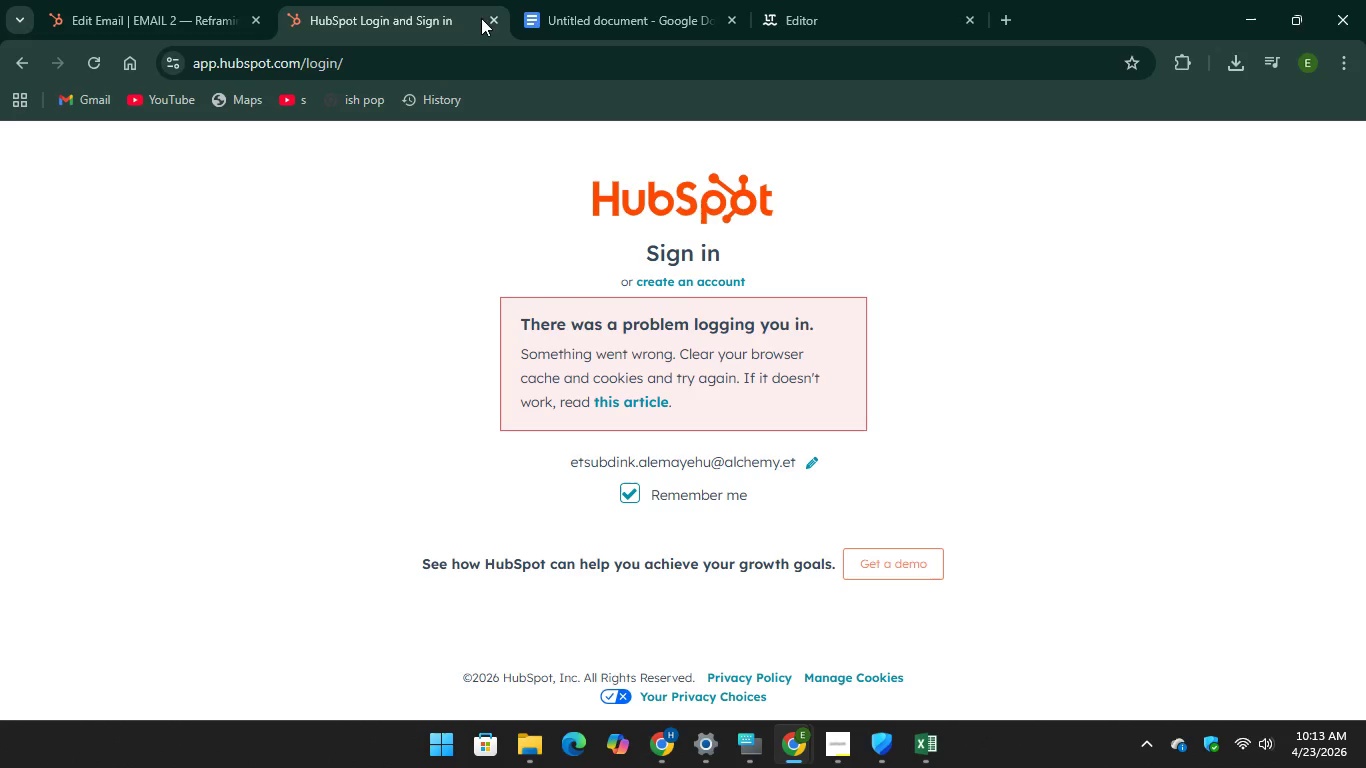 
left_click([494, 17])
 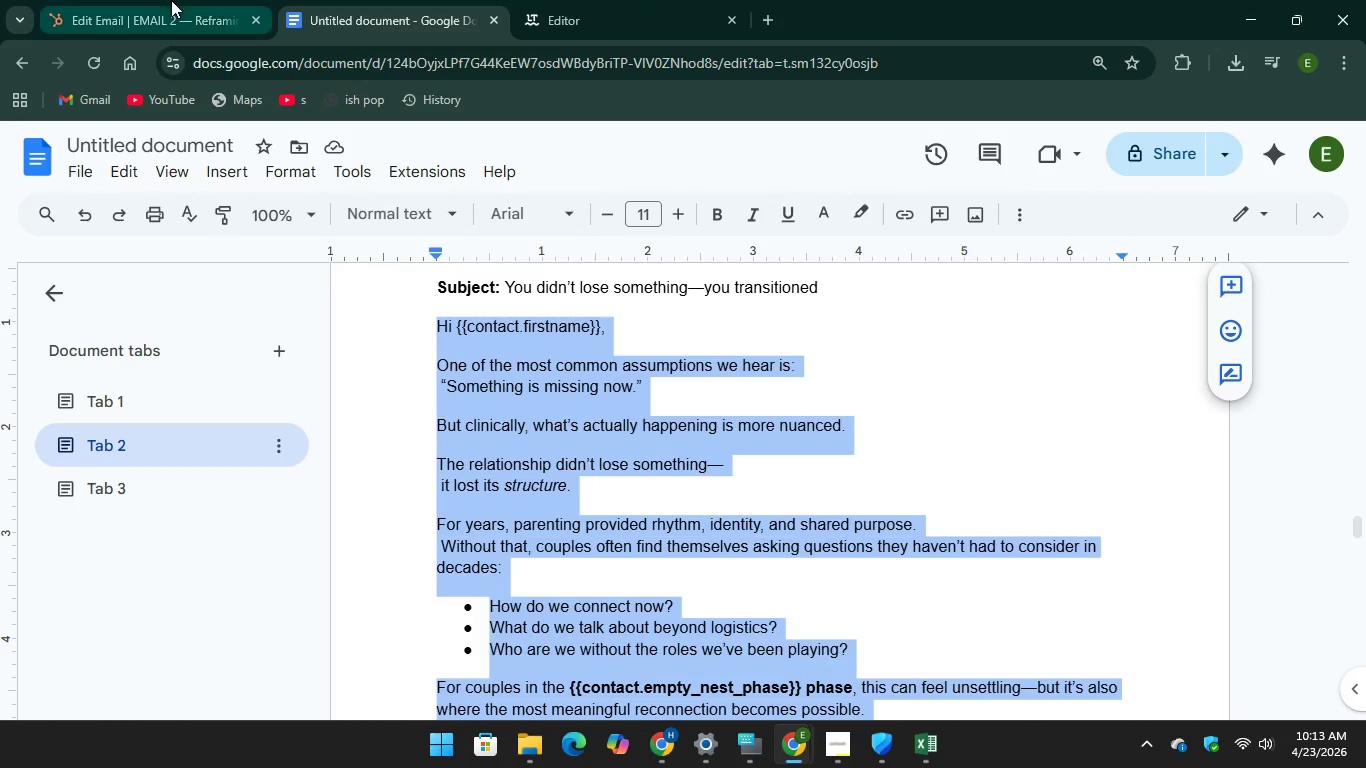 
left_click([164, 2])
 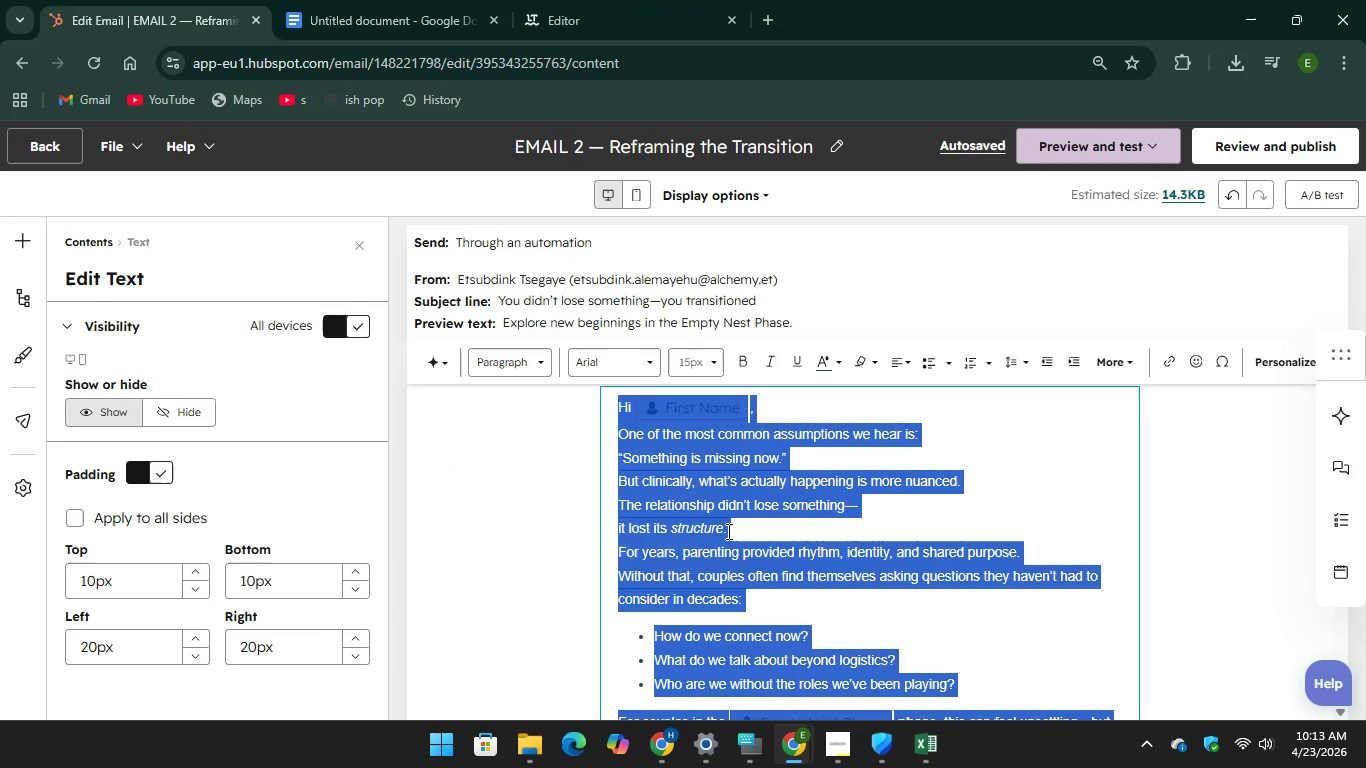 
scroll: coordinate [782, 605], scroll_direction: down, amount: 3.0
 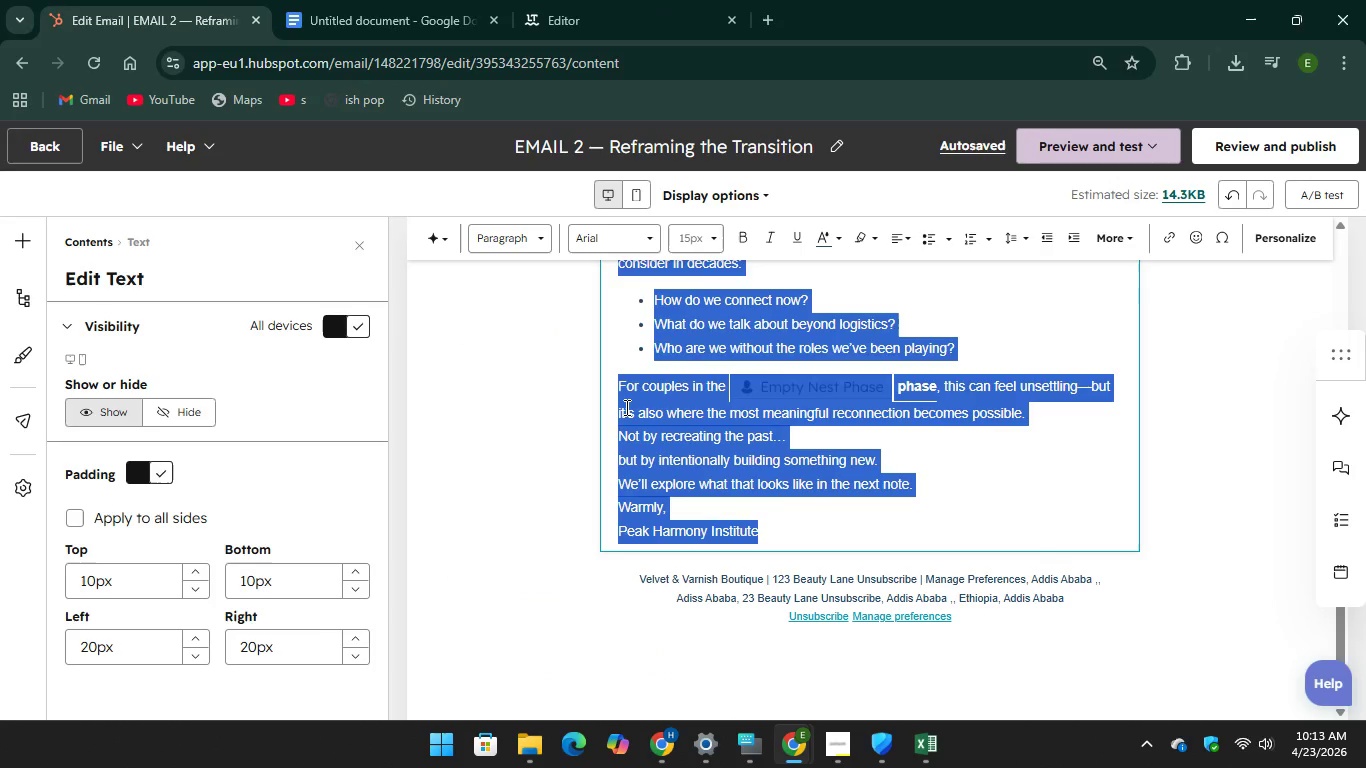 
left_click([626, 407])
 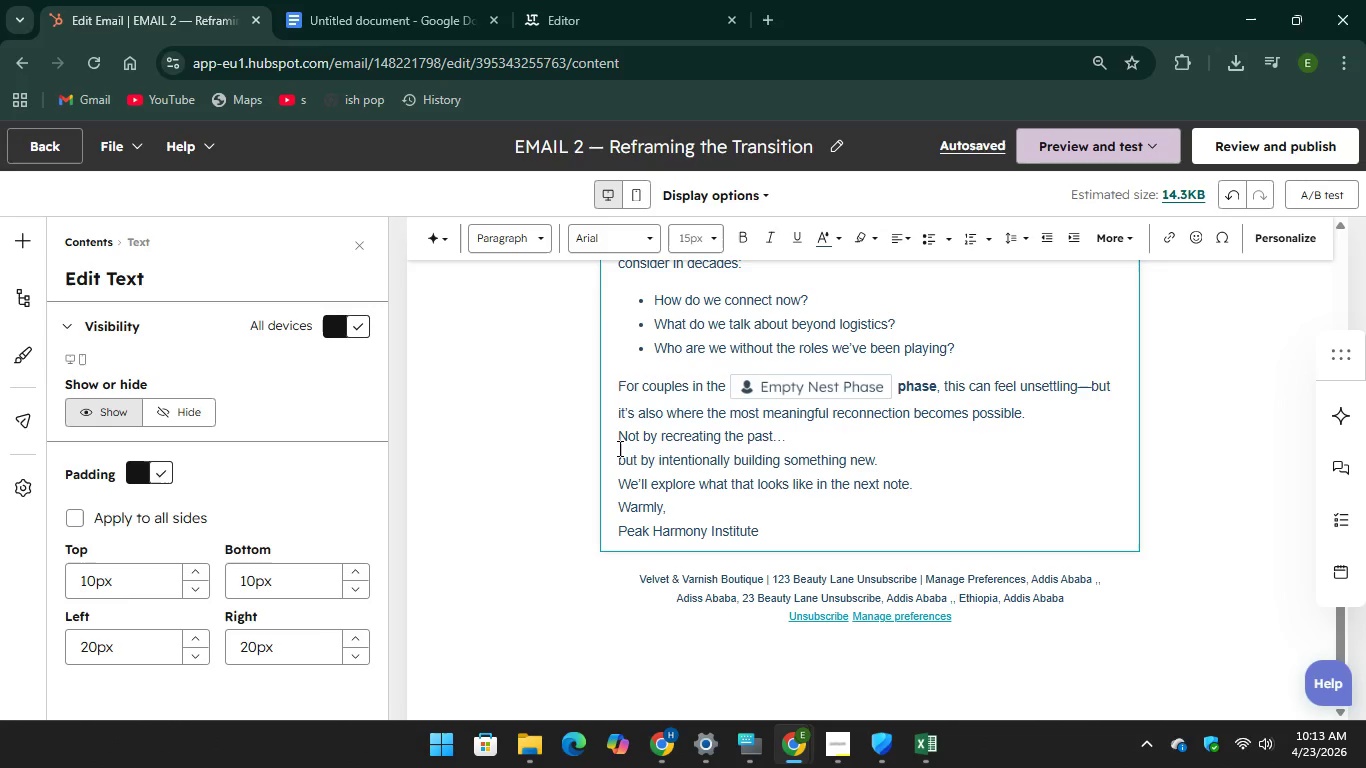 
left_click([624, 458])
 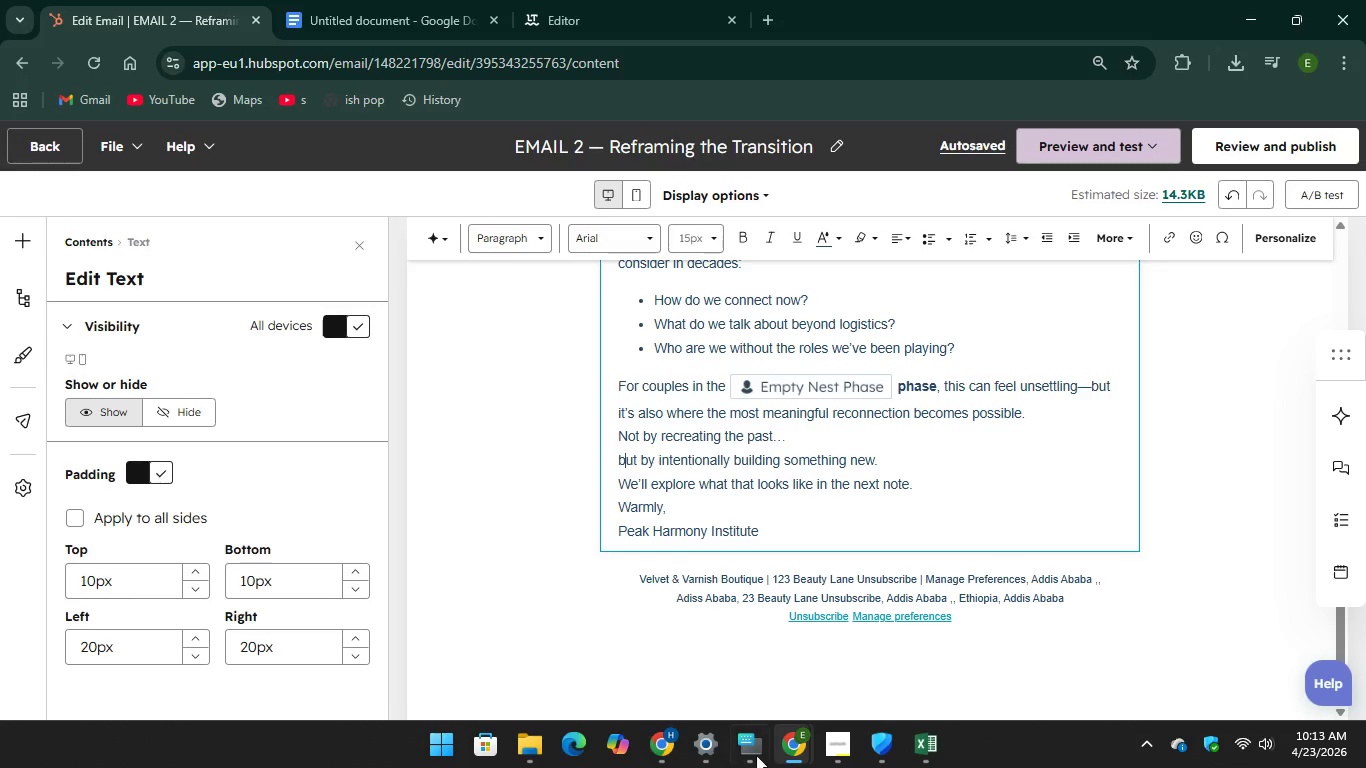 
left_click([739, 748])
 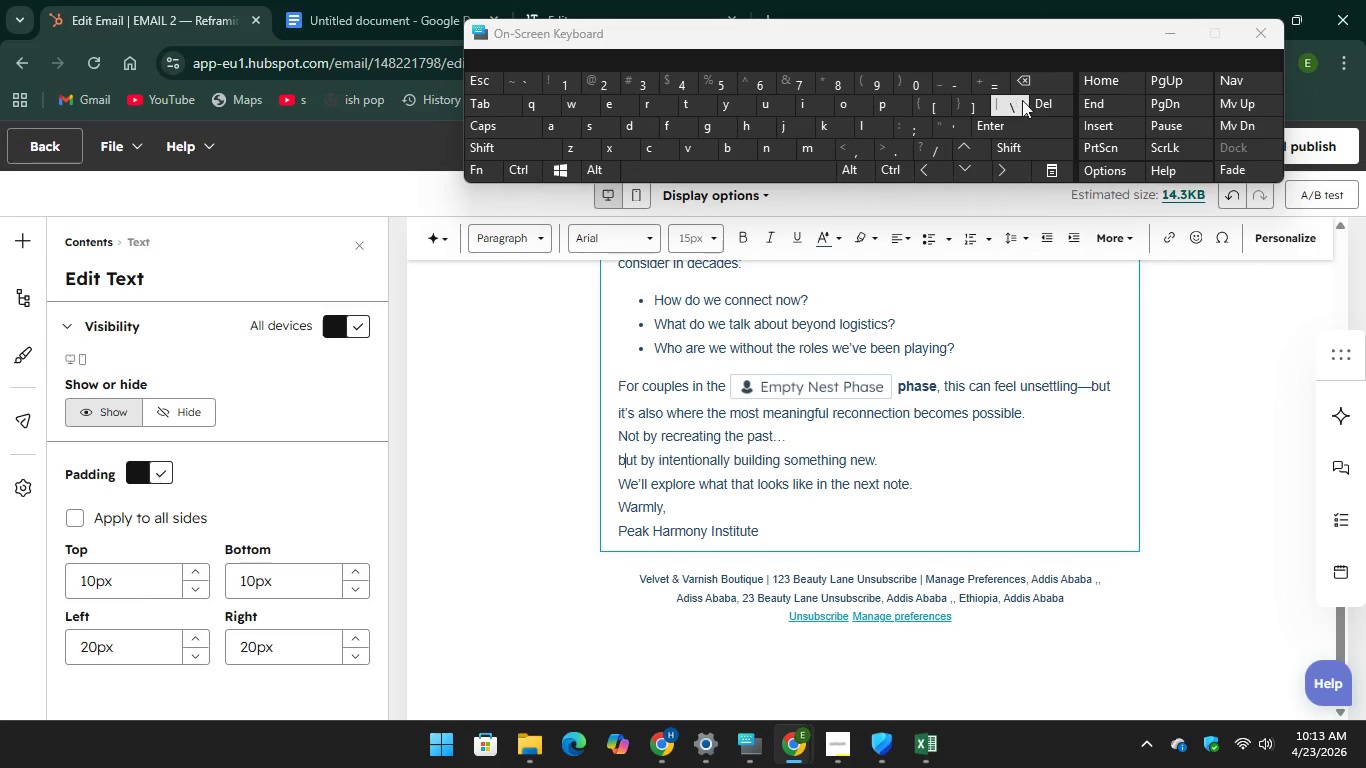 
key(Backspace)
 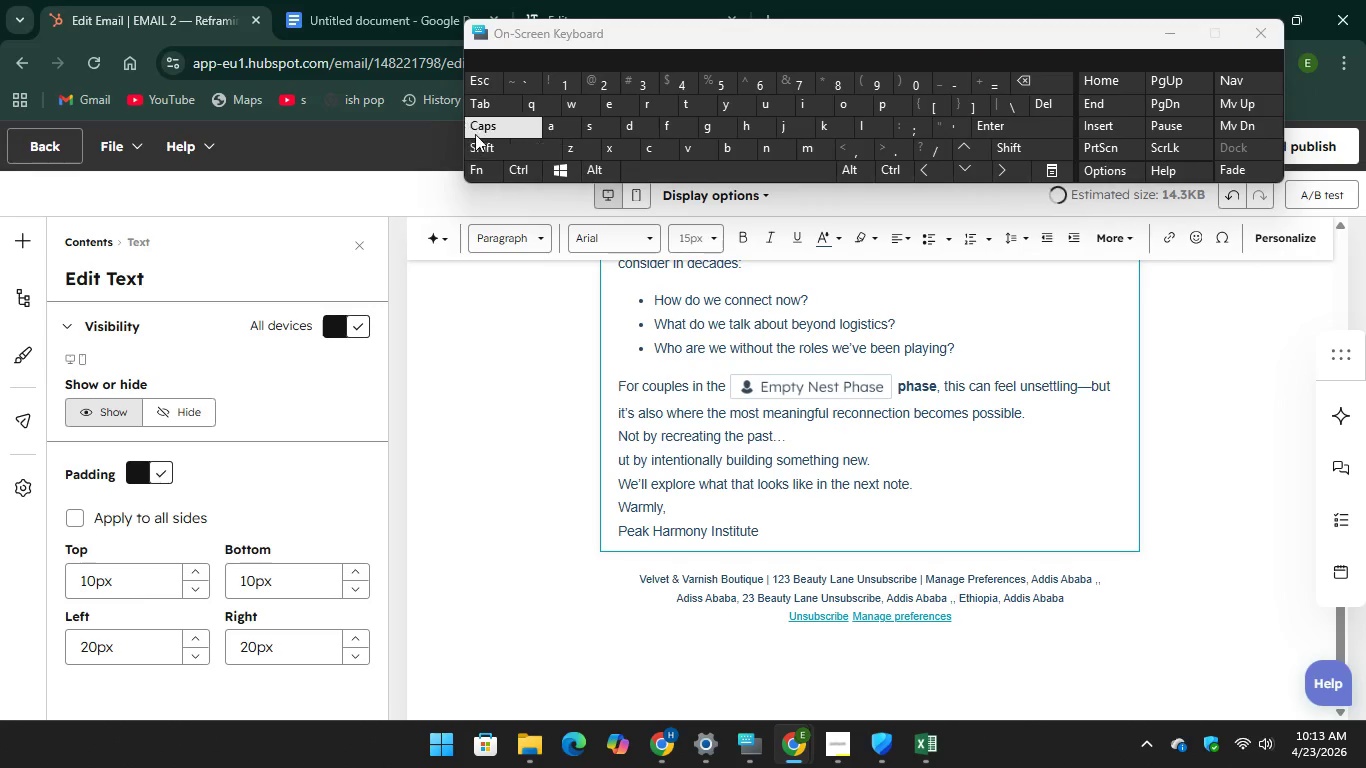 
key(CapsLock)
 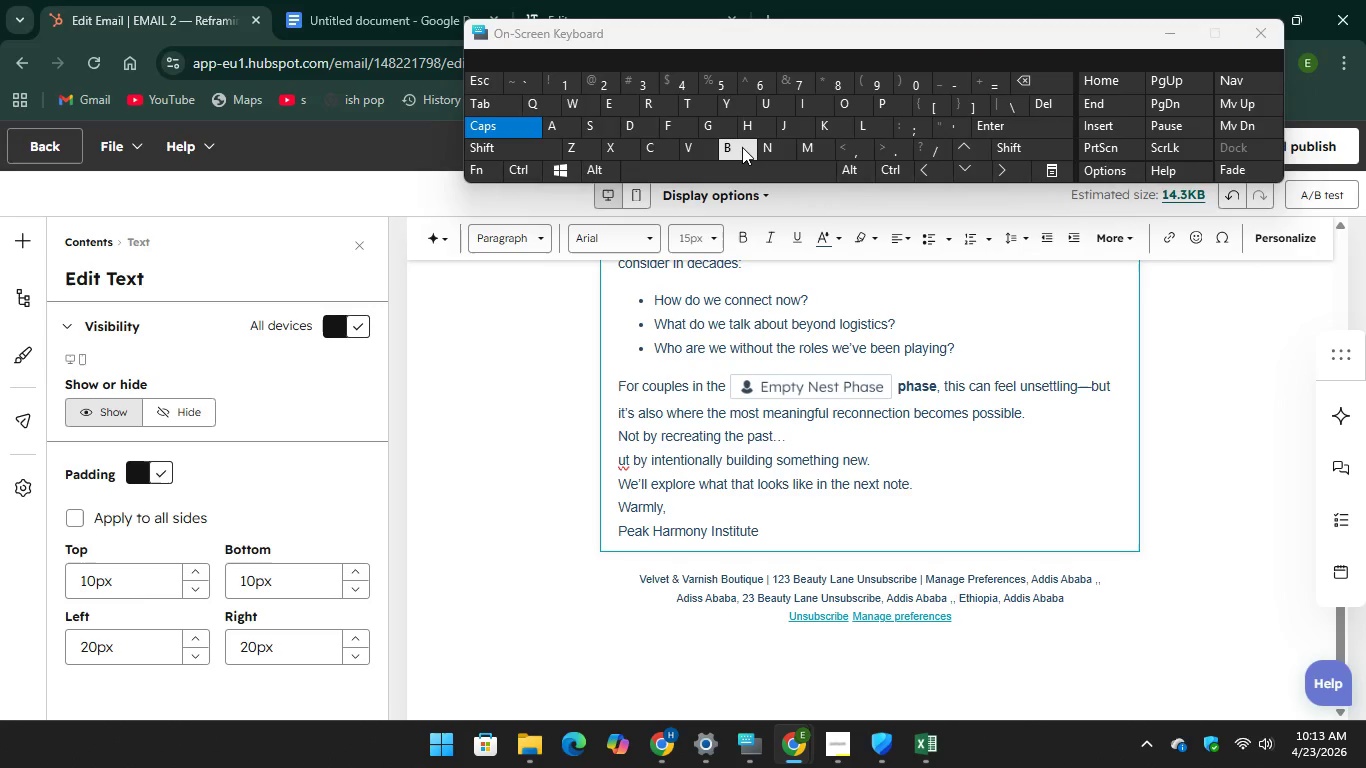 
key(B)
 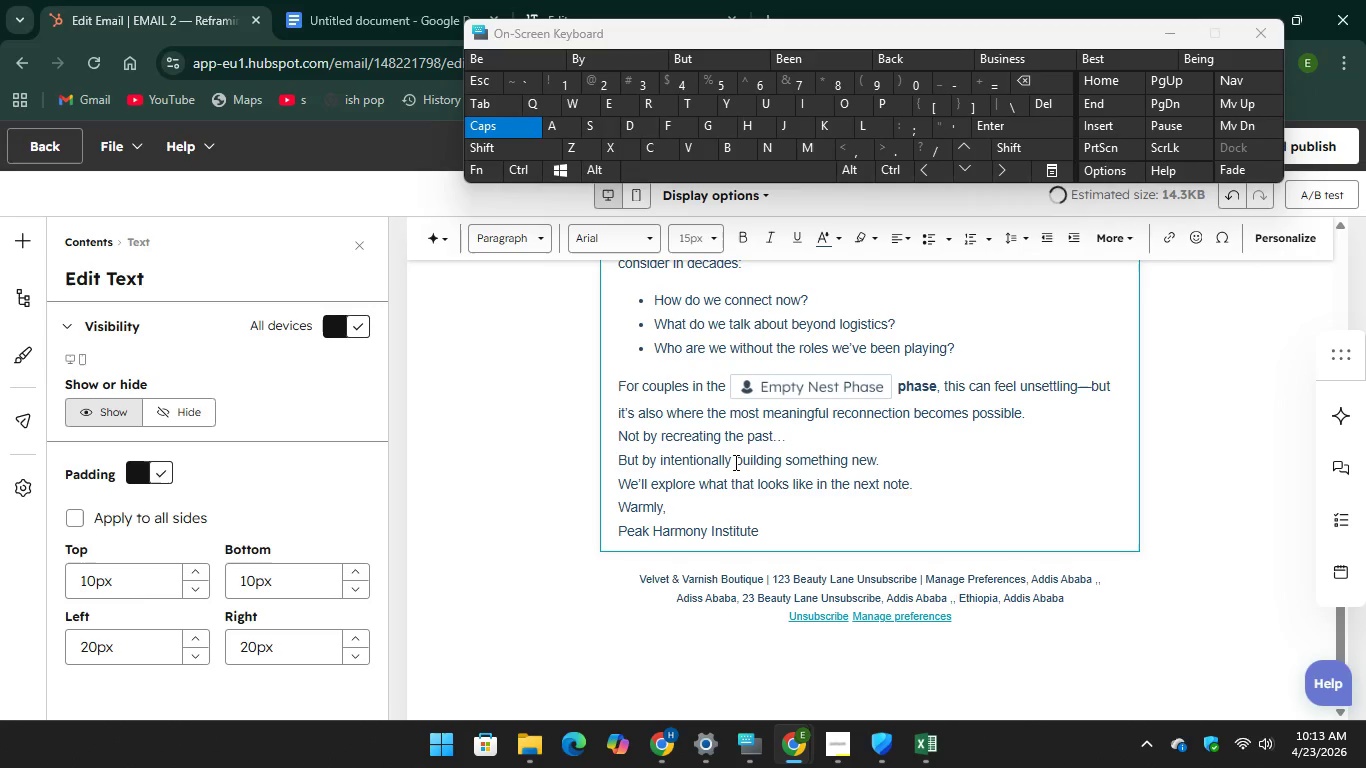 
left_click([734, 462])
 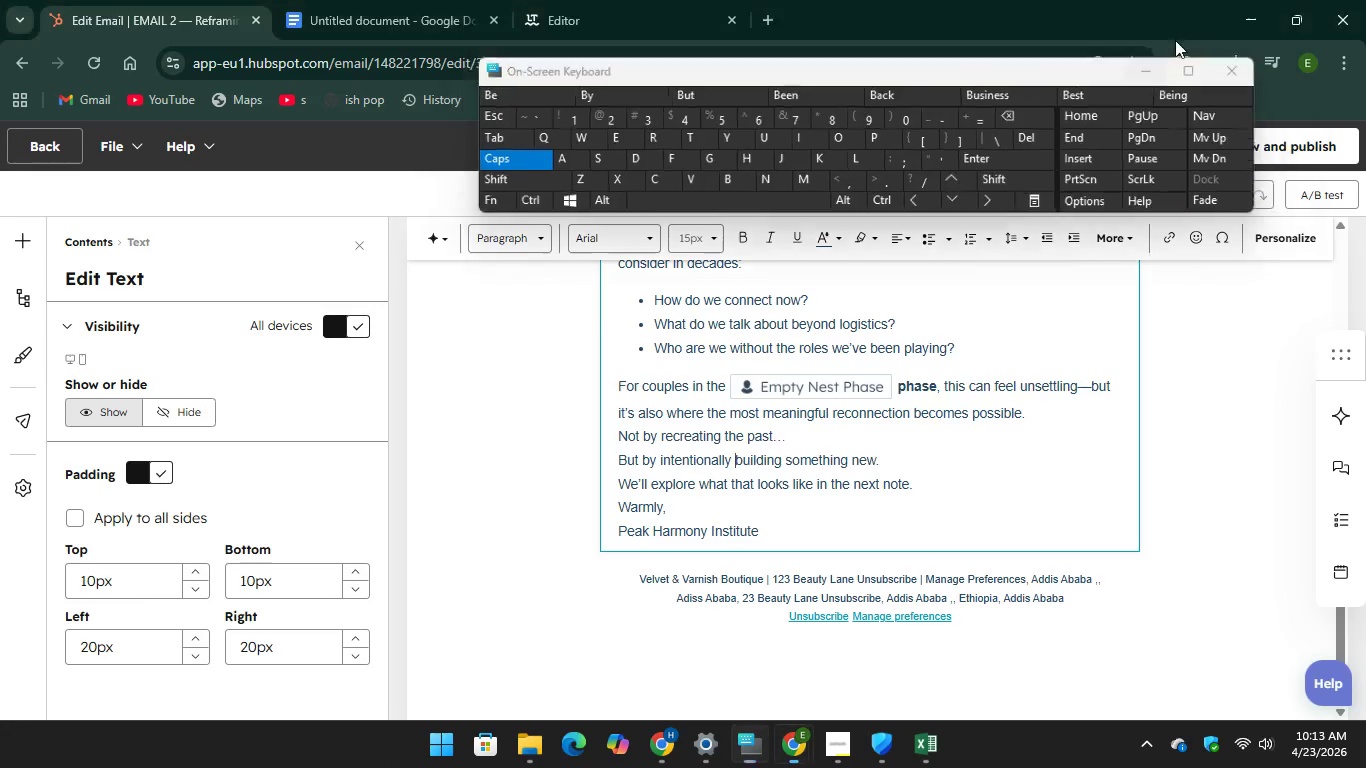 
scroll: coordinate [947, 424], scroll_direction: up, amount: 2.0
 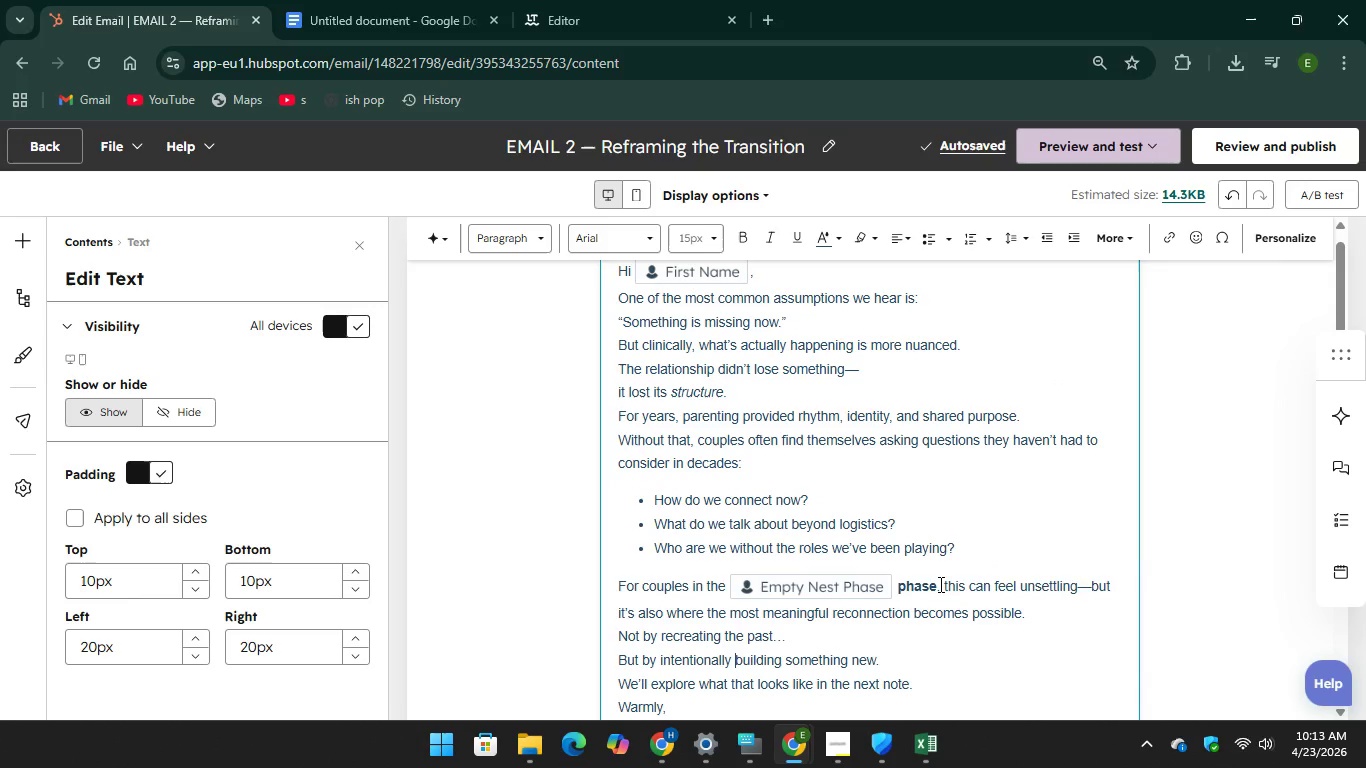 
left_click_drag(start_coordinate=[940, 584], to_coordinate=[895, 593])
 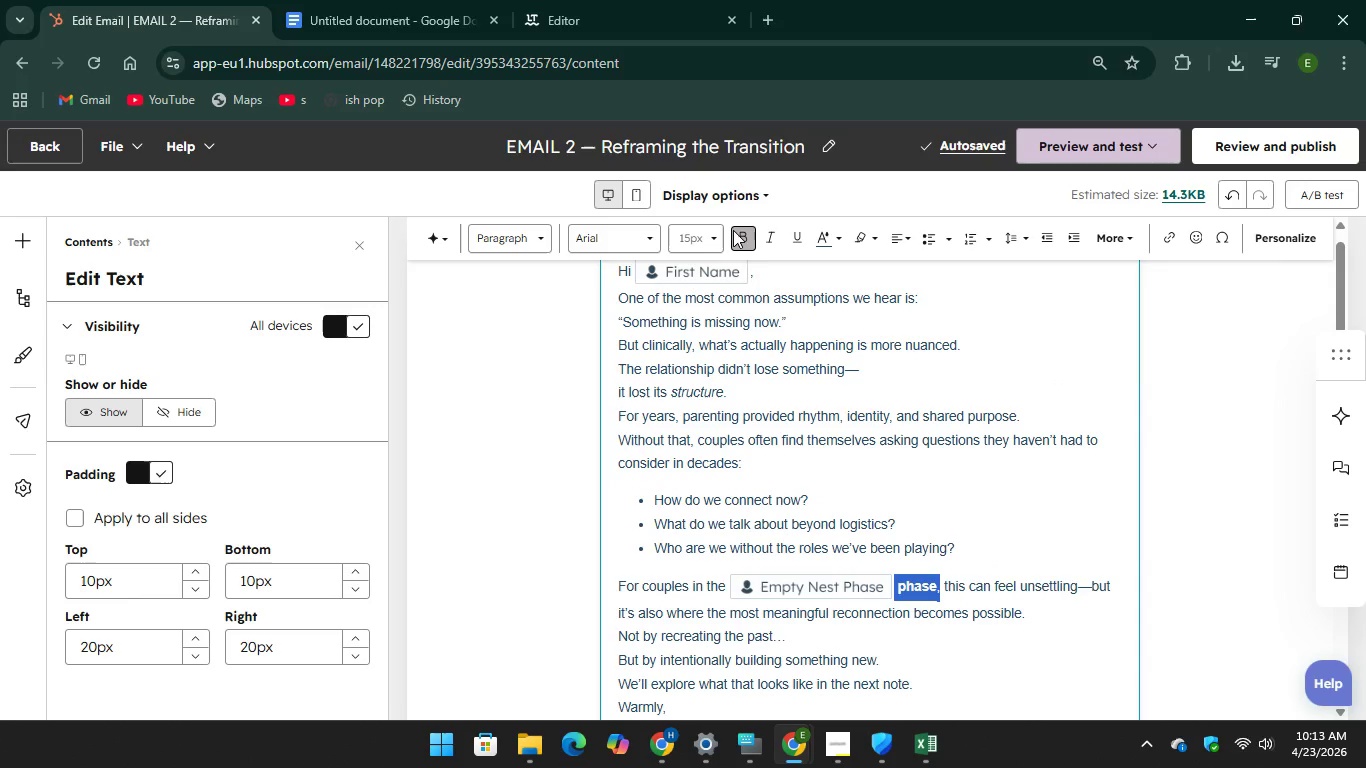 
left_click([735, 230])
 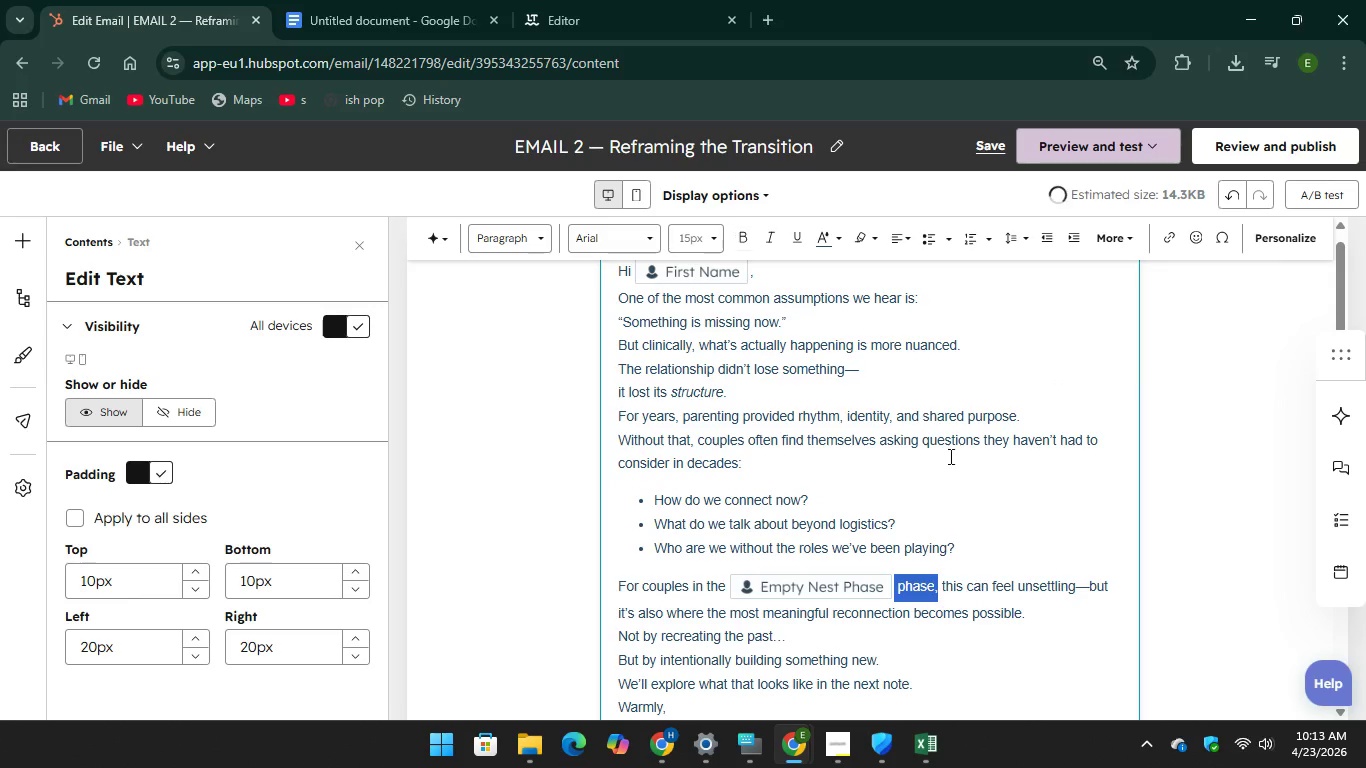 
left_click([960, 468])
 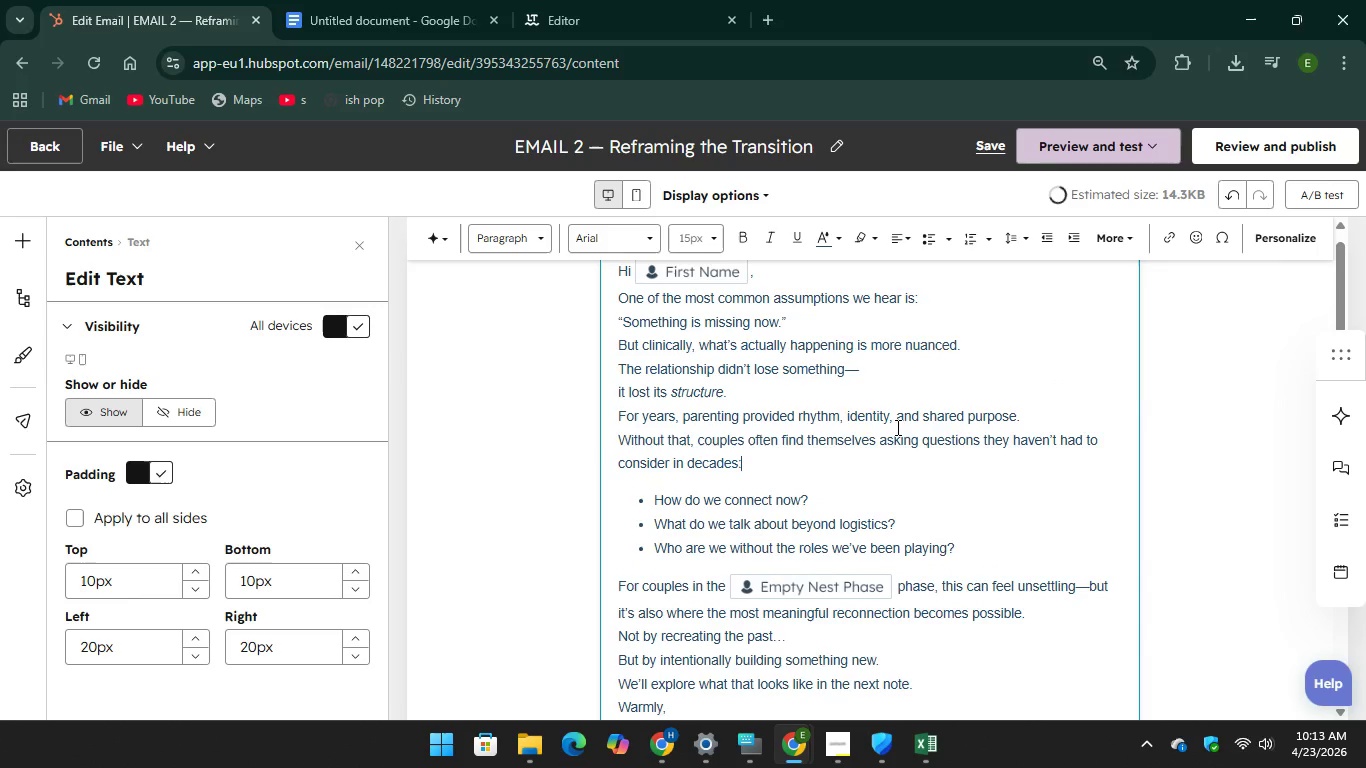 
scroll: coordinate [610, 369], scroll_direction: up, amount: 8.0
 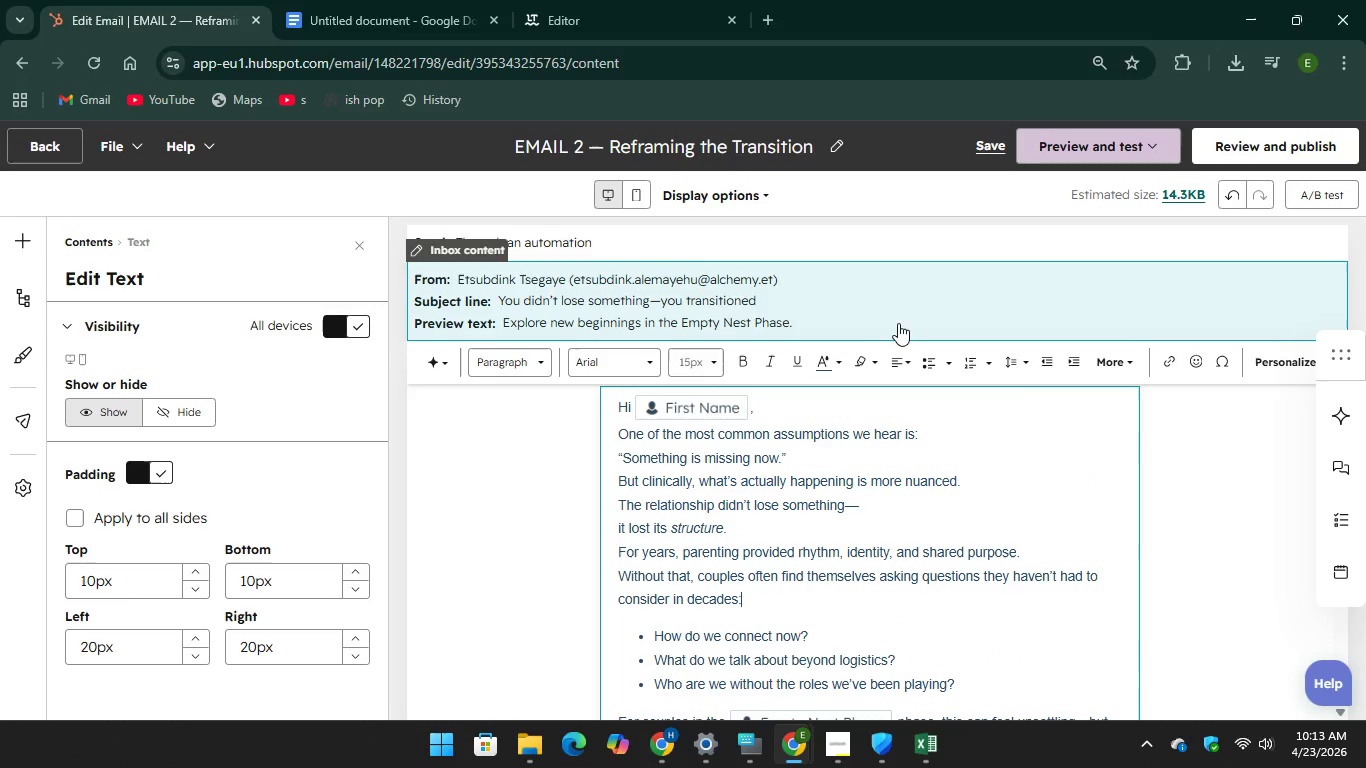 
scroll: coordinate [954, 475], scroll_direction: down, amount: 13.0
 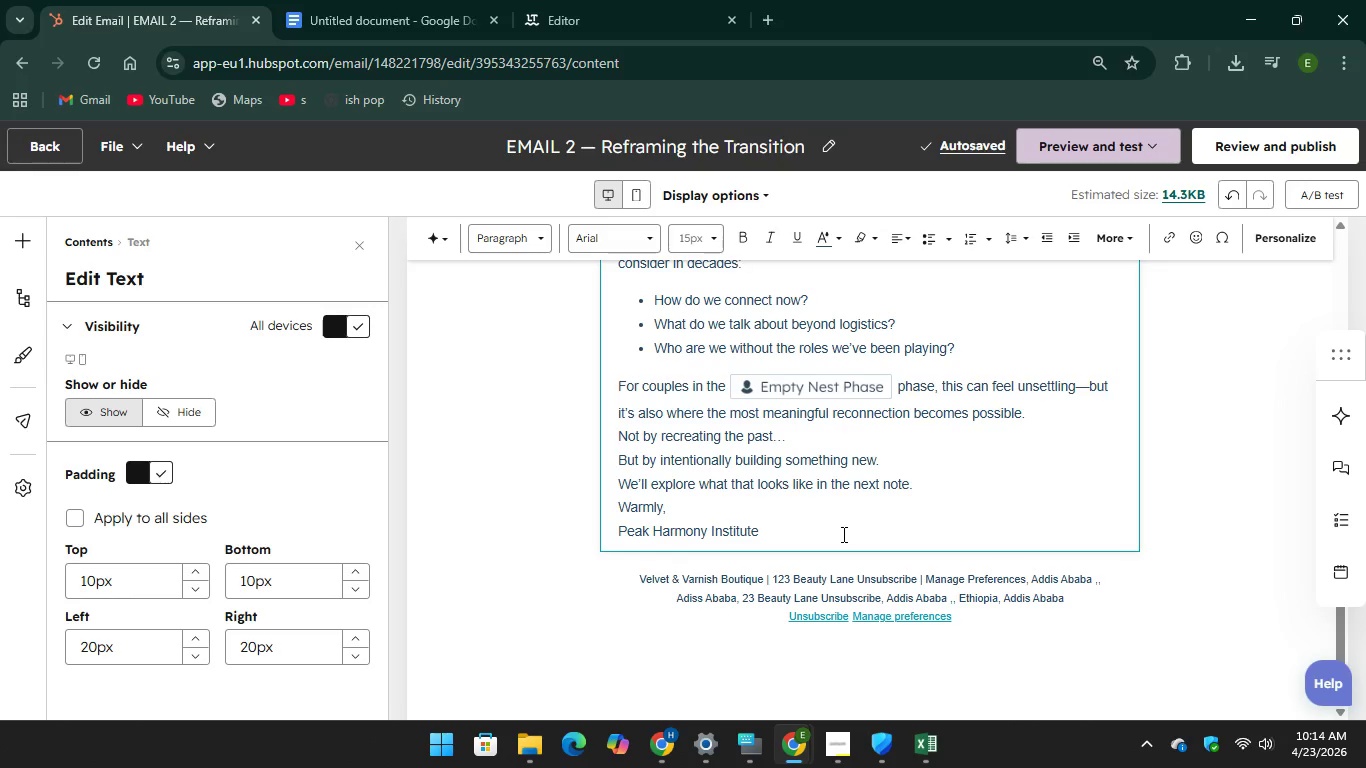 
scroll: coordinate [827, 521], scroll_direction: up, amount: 10.0
 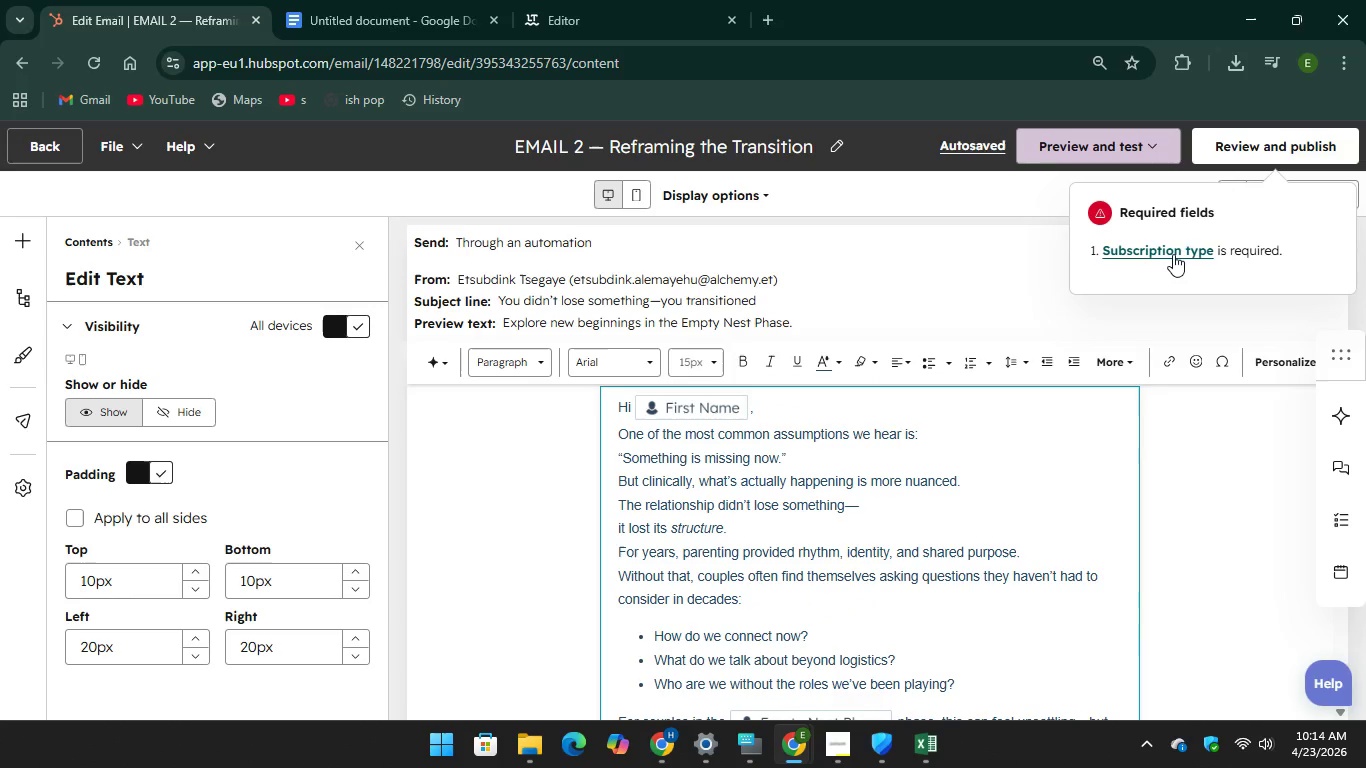 
left_click([1172, 254])
 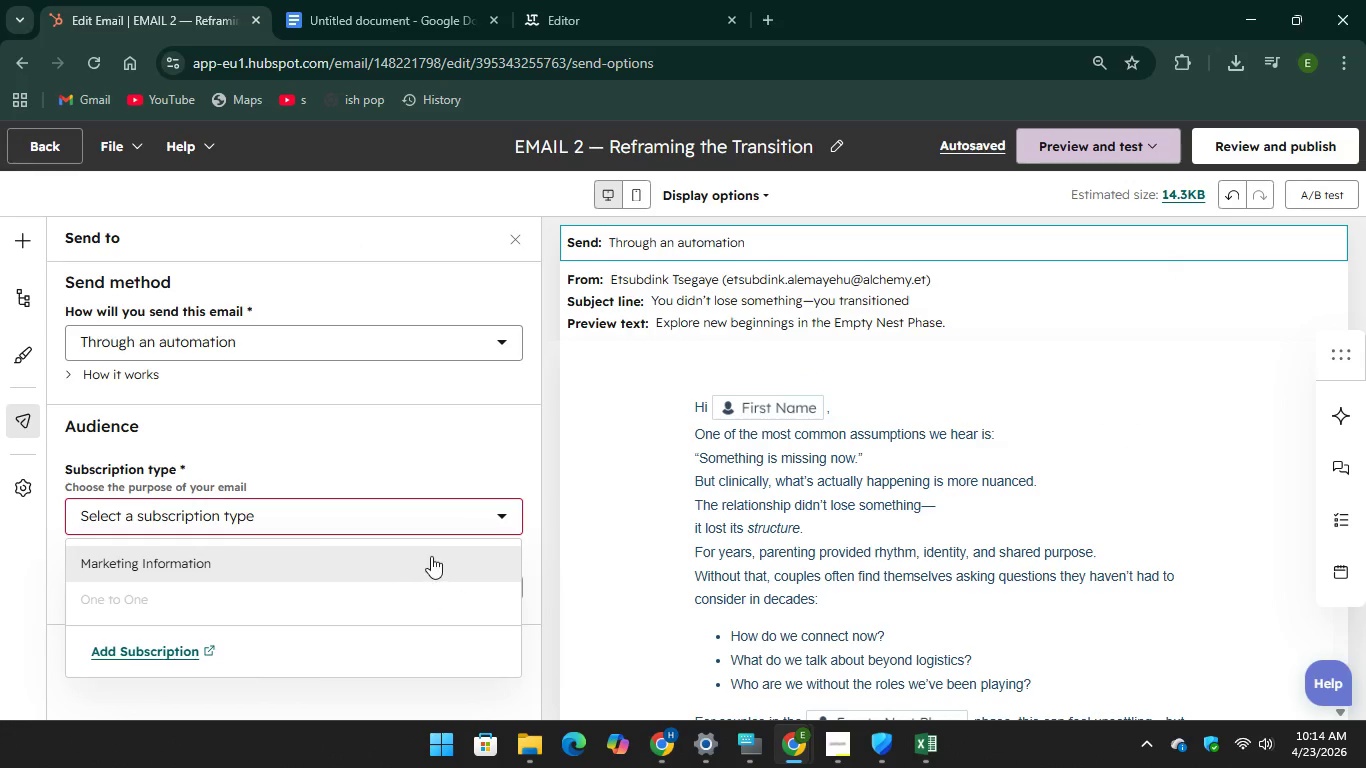 
left_click([427, 556])
 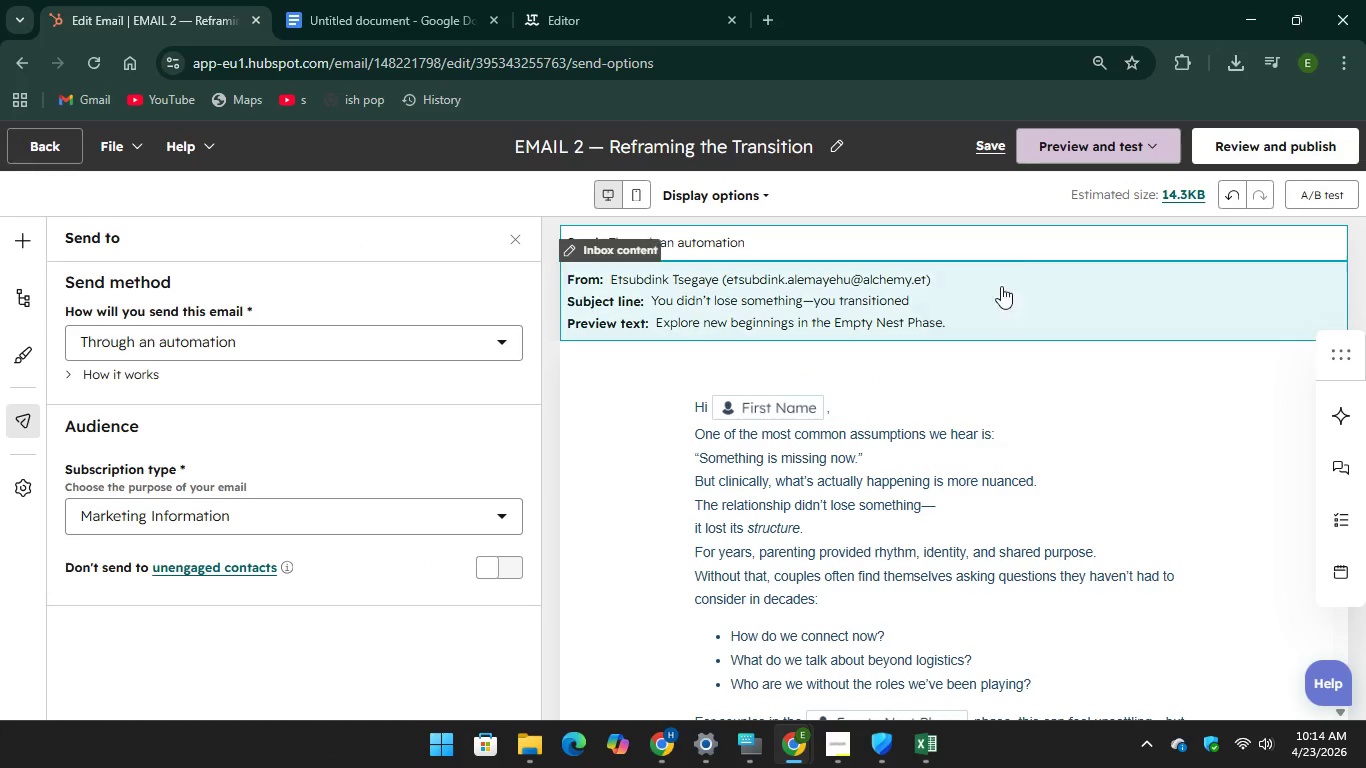 
scroll: coordinate [1124, 483], scroll_direction: down, amount: 5.0
 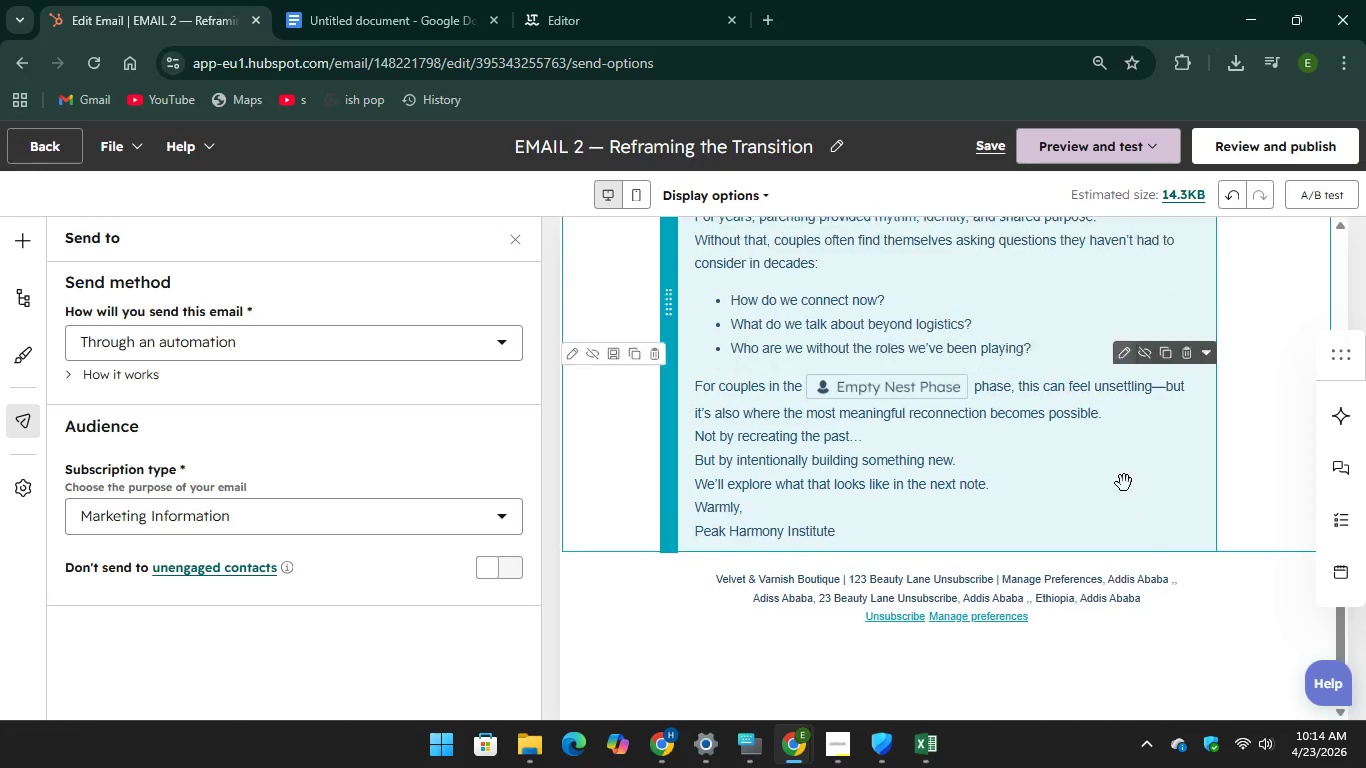 
scroll: coordinate [1124, 483], scroll_direction: up, amount: 10.0
 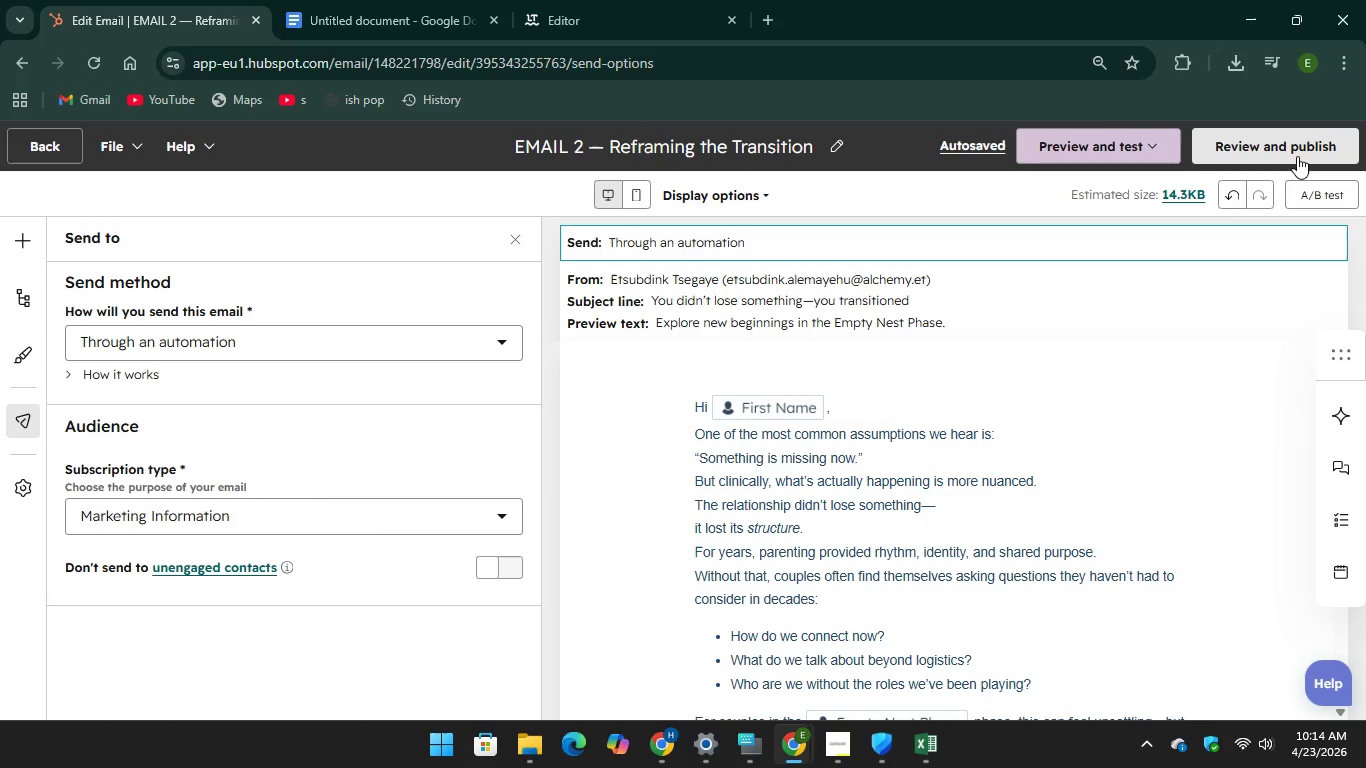 
wait(6.39)
 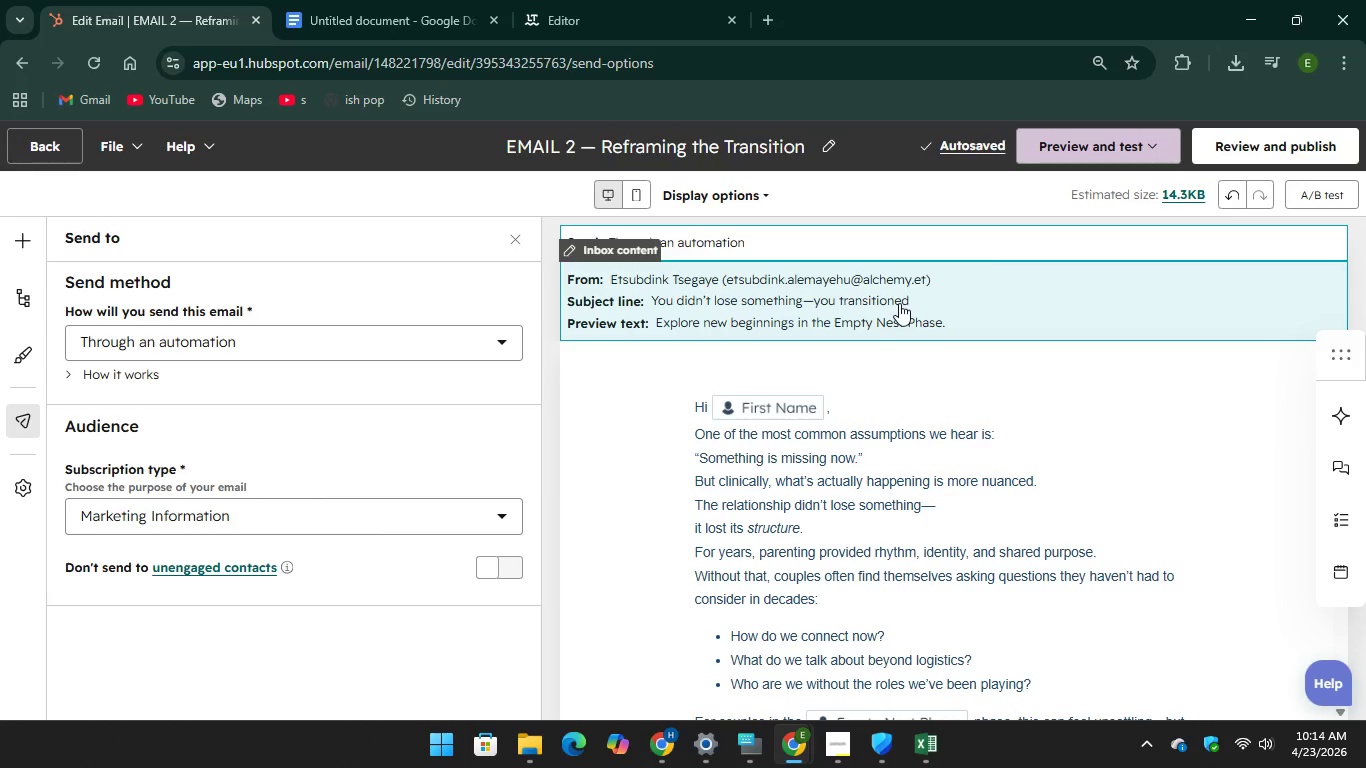 
left_click([1297, 156])
 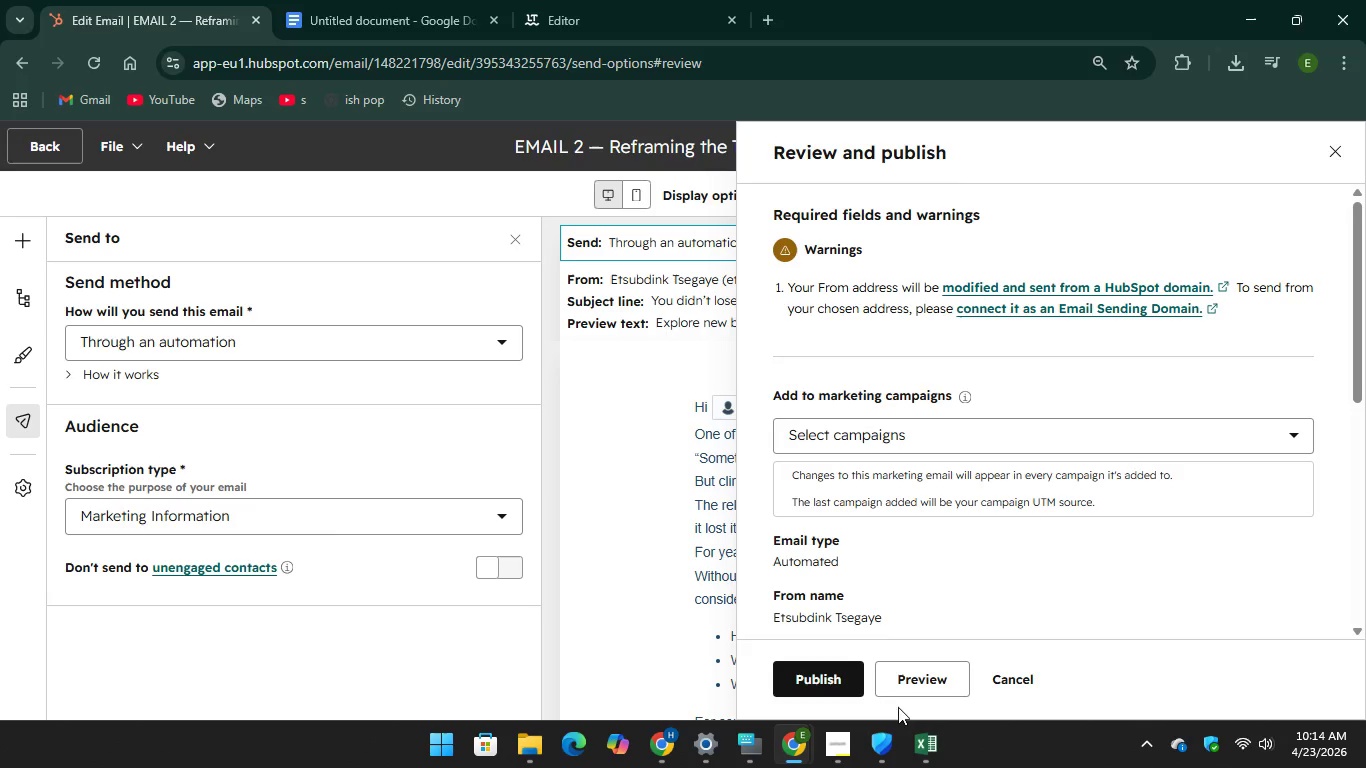 
wait(6.31)
 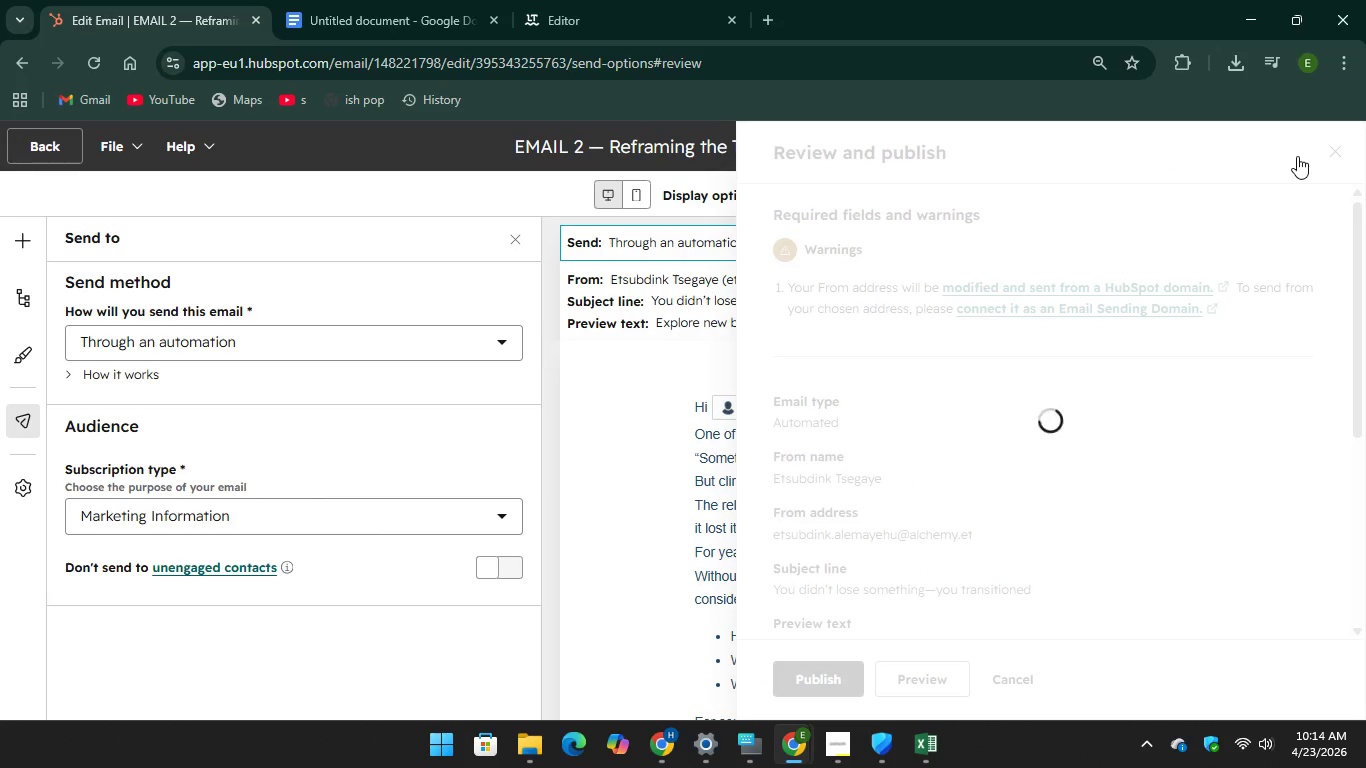 
left_click([845, 662])
 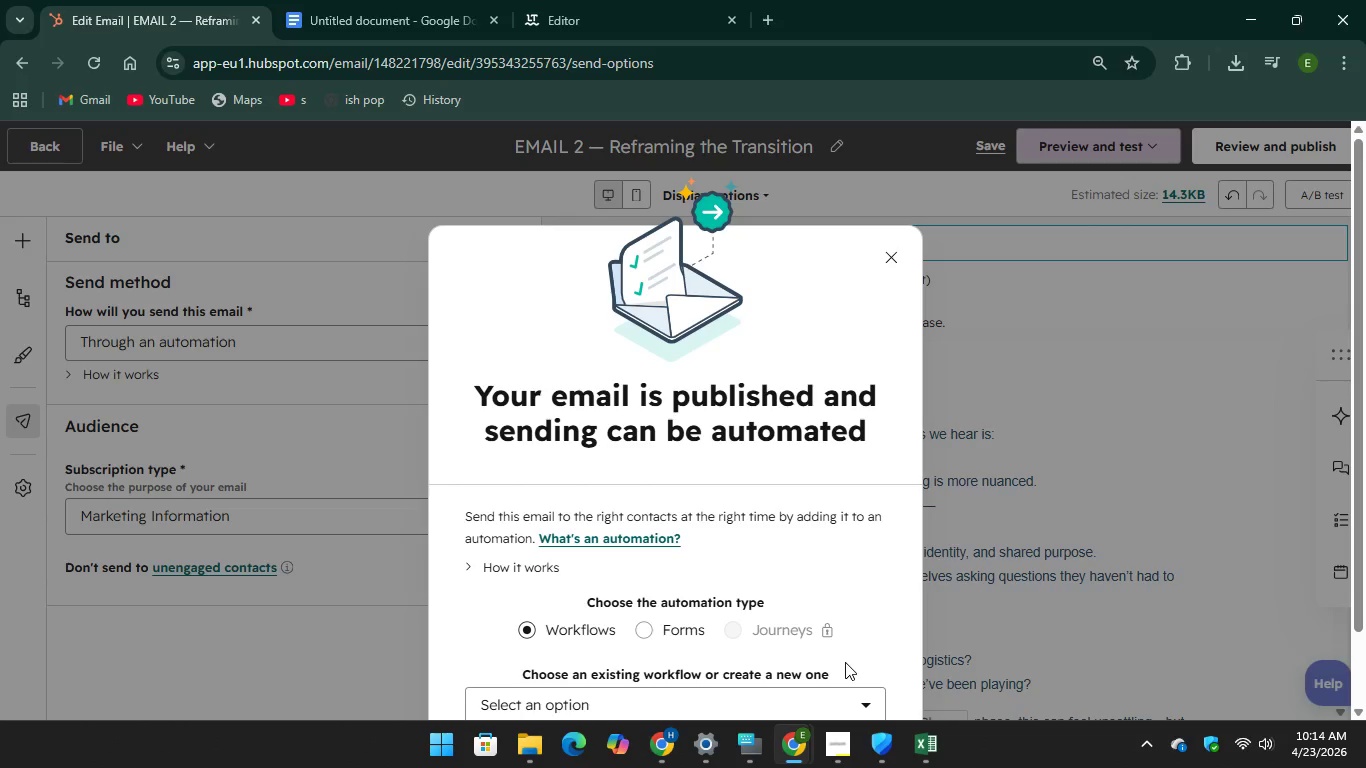 
wait(14.95)
 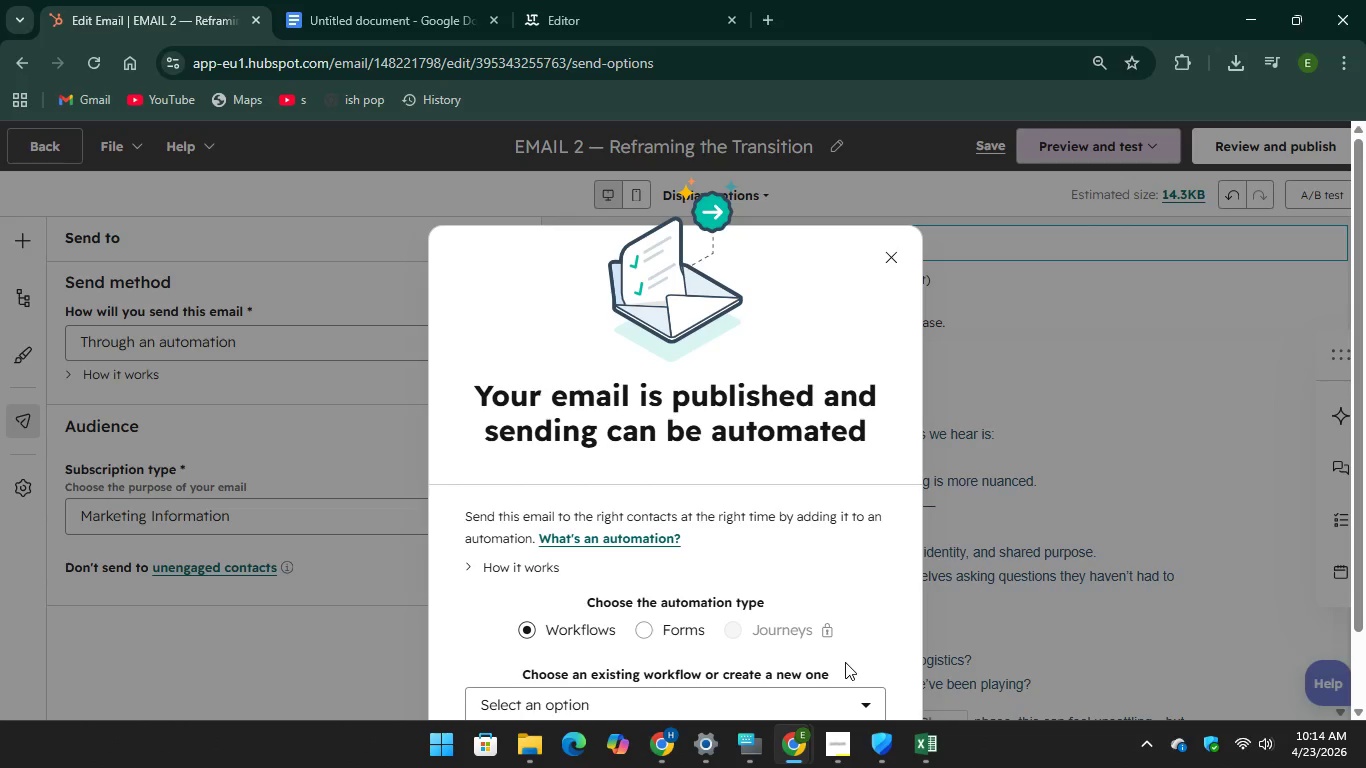 
left_click([1268, 162])
 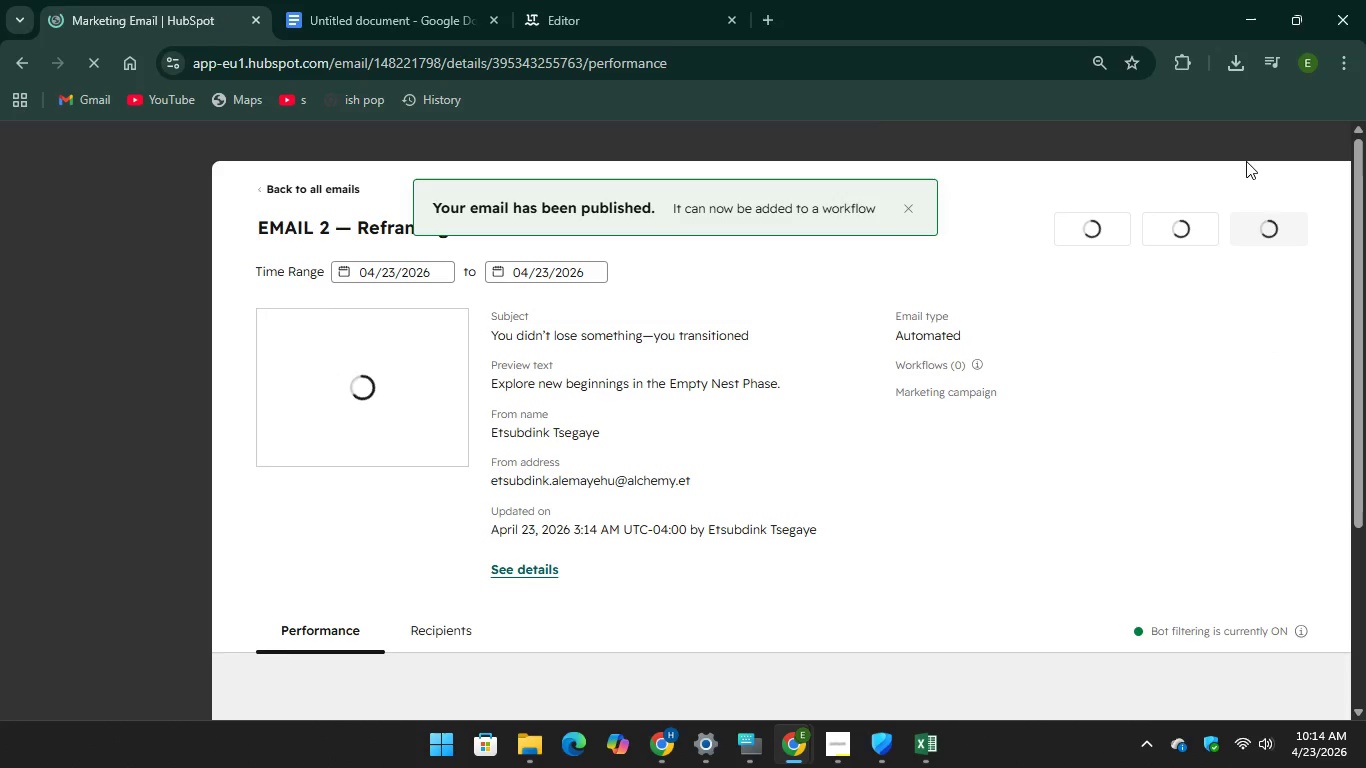 
scroll: coordinate [838, 425], scroll_direction: up, amount: 7.0
 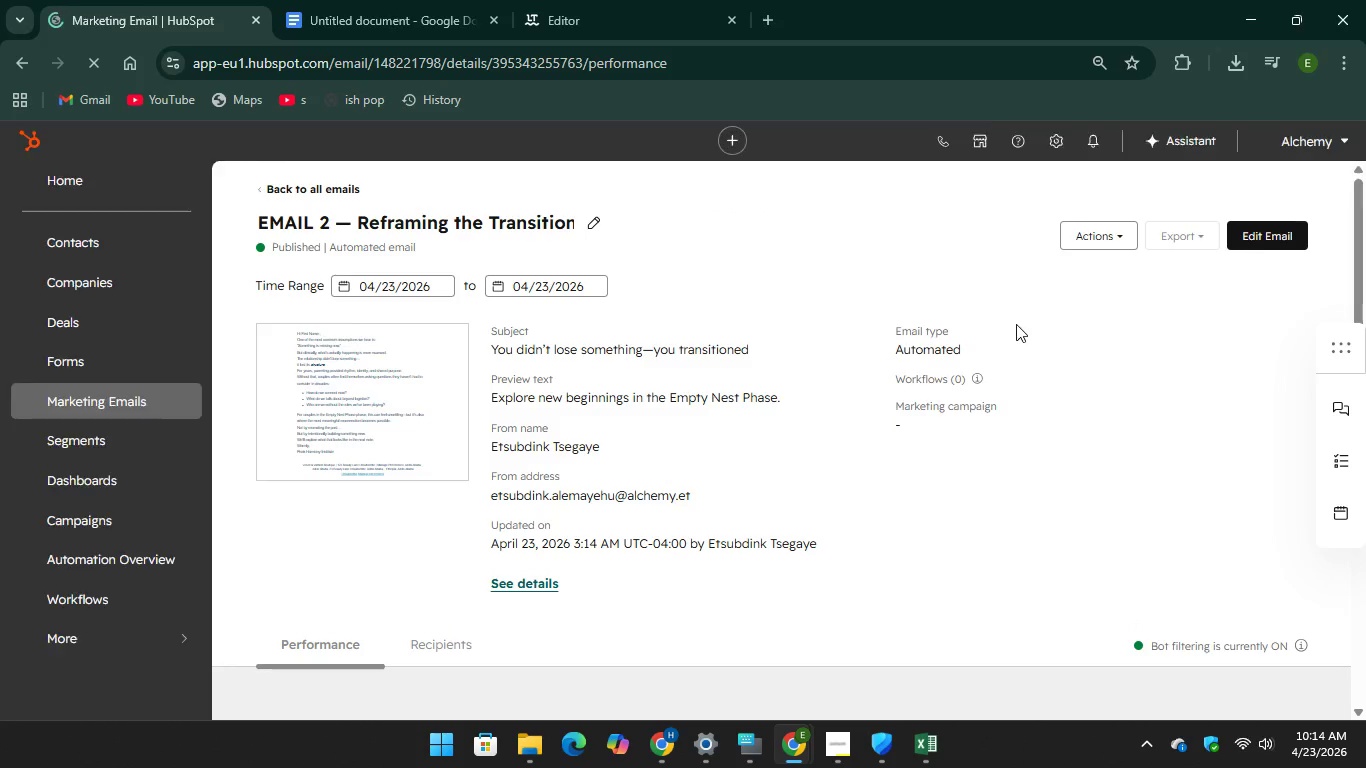 
scroll: coordinate [1009, 372], scroll_direction: down, amount: 12.0
 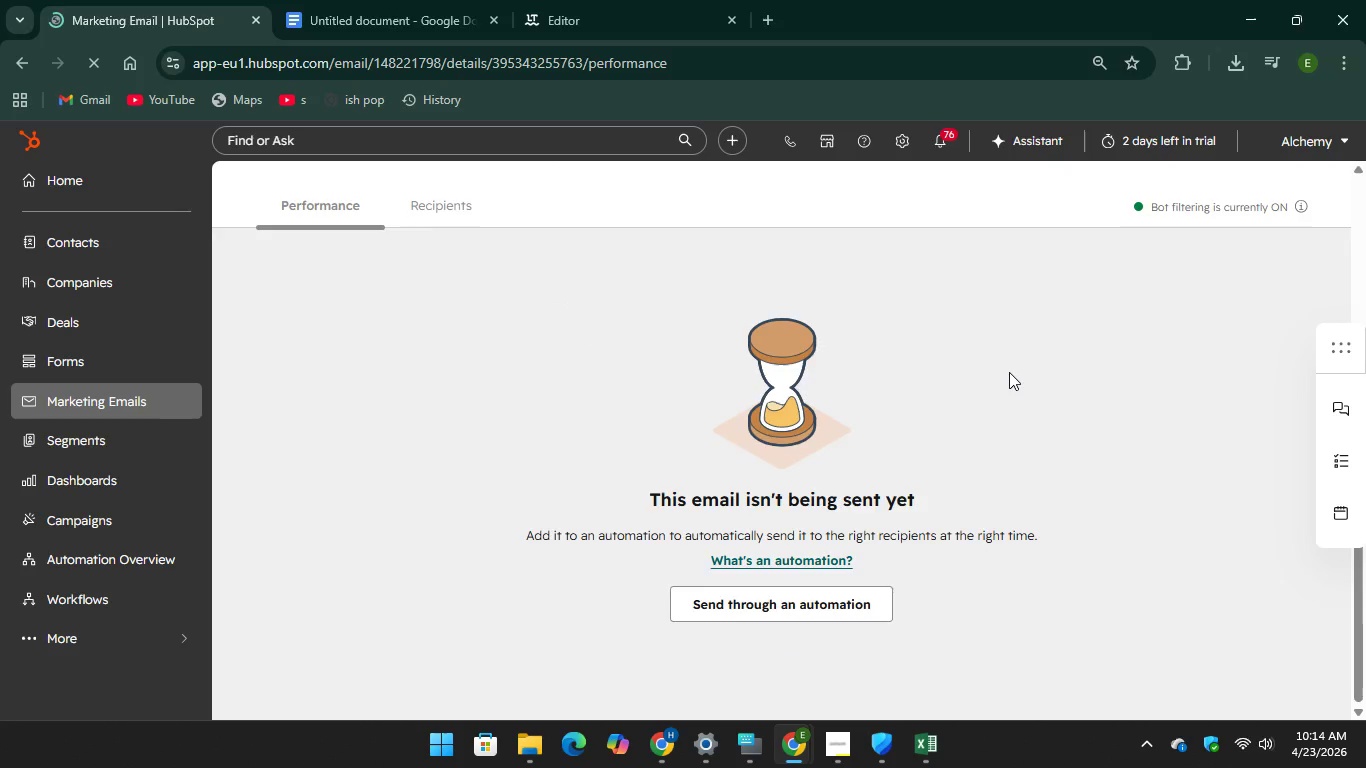 
scroll: coordinate [1009, 372], scroll_direction: up, amount: 6.0
 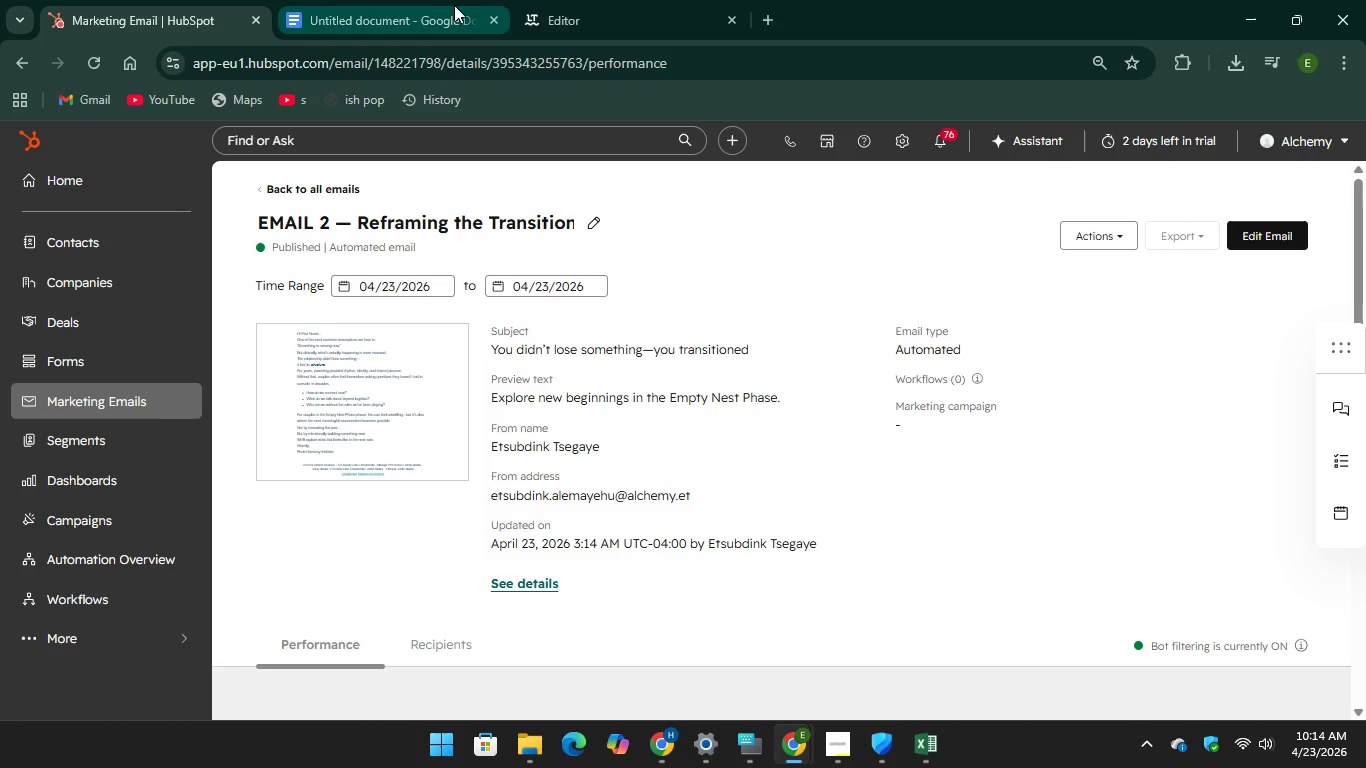 
left_click([416, 22])
 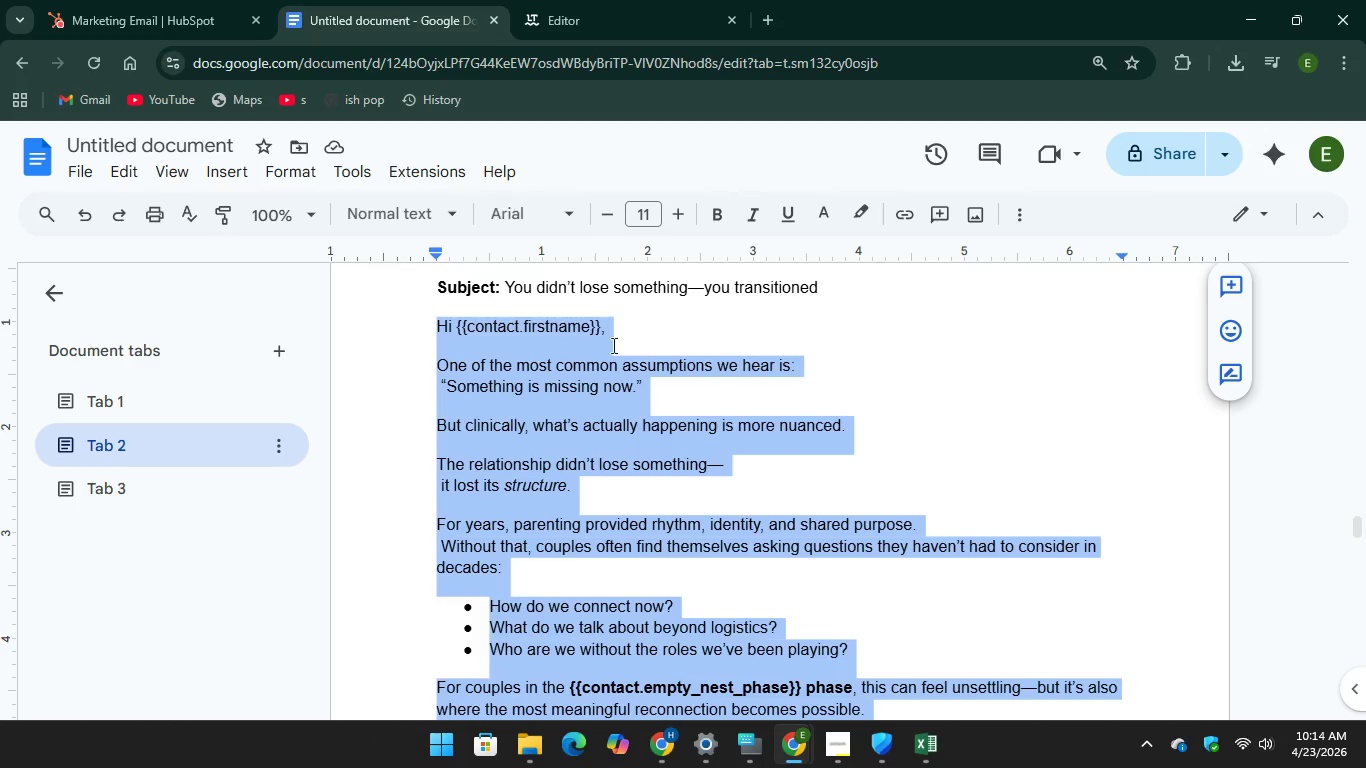 
scroll: coordinate [744, 477], scroll_direction: down, amount: 23.0
 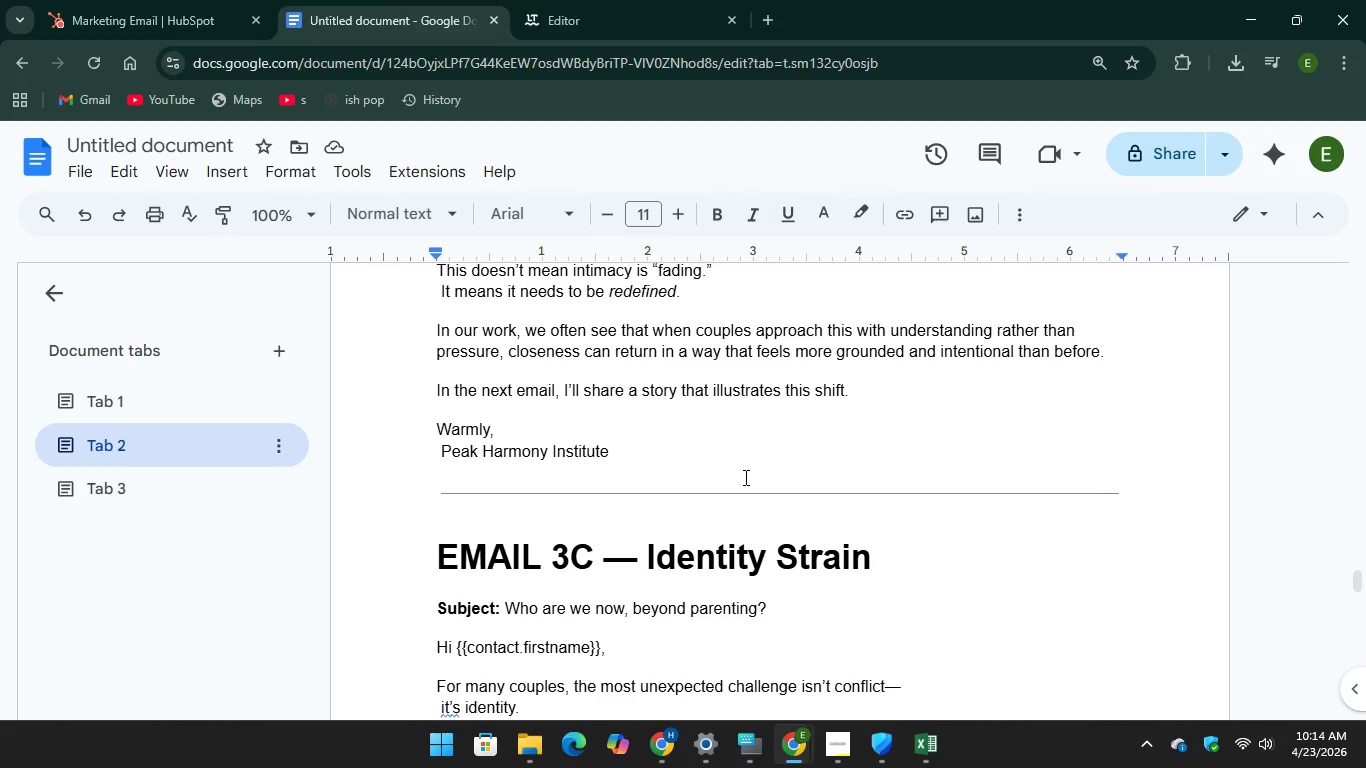 
scroll: coordinate [784, 491], scroll_direction: up, amount: 19.0
 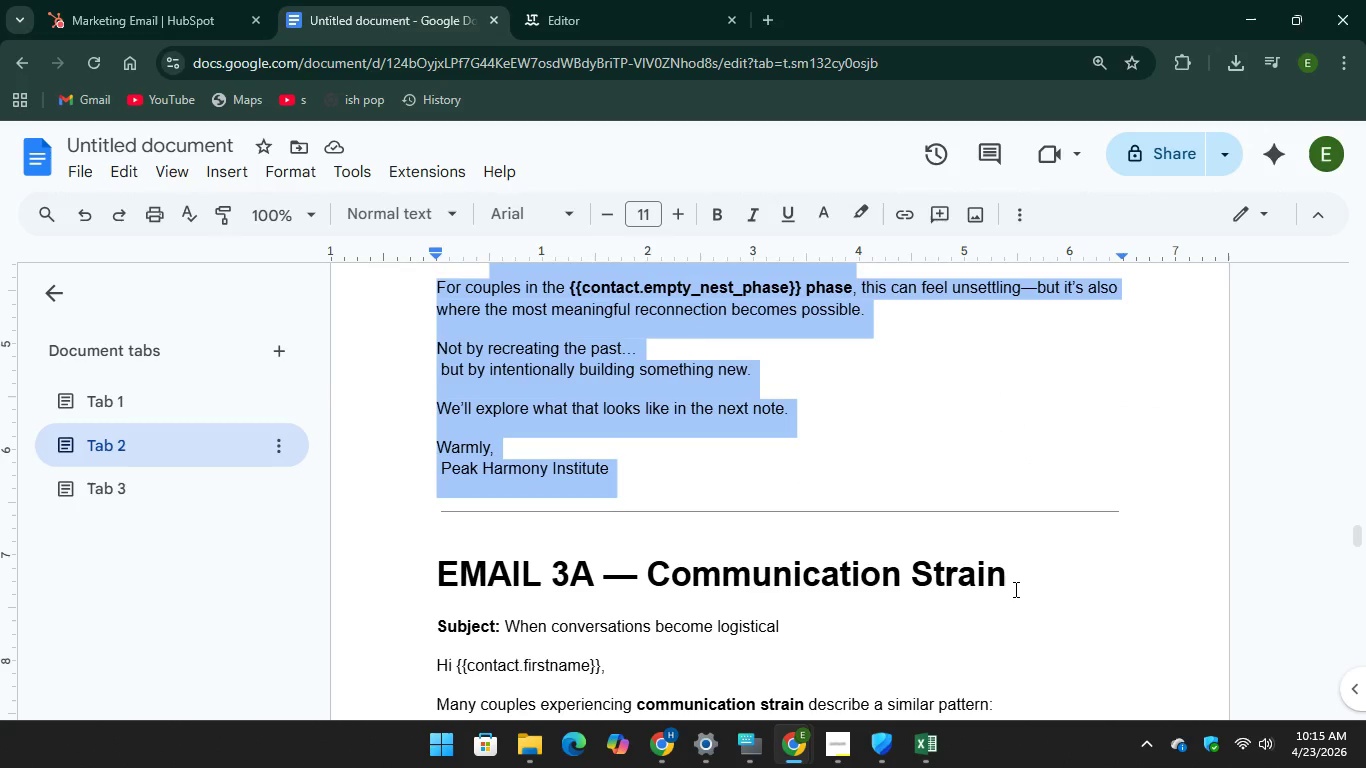 
left_click_drag(start_coordinate=[1014, 582], to_coordinate=[415, 598])
 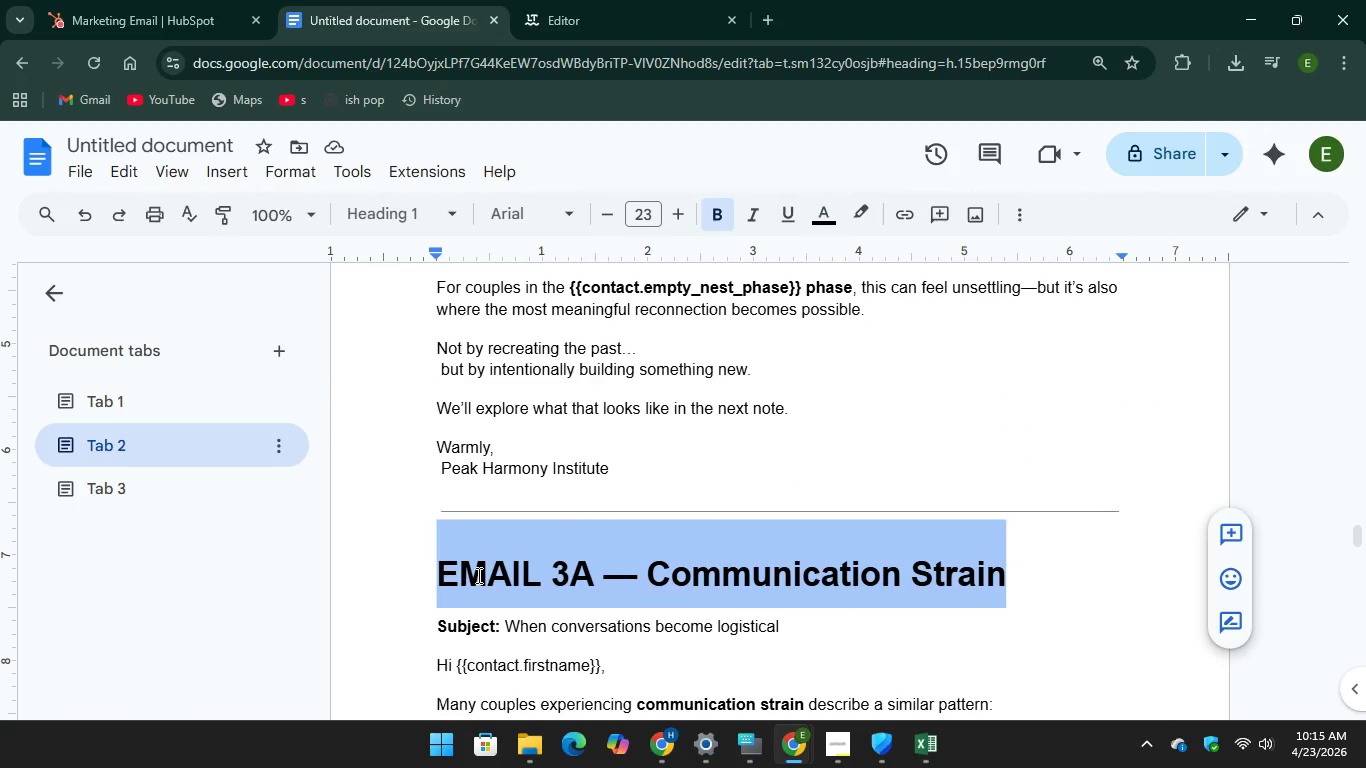 
right_click([477, 575])
 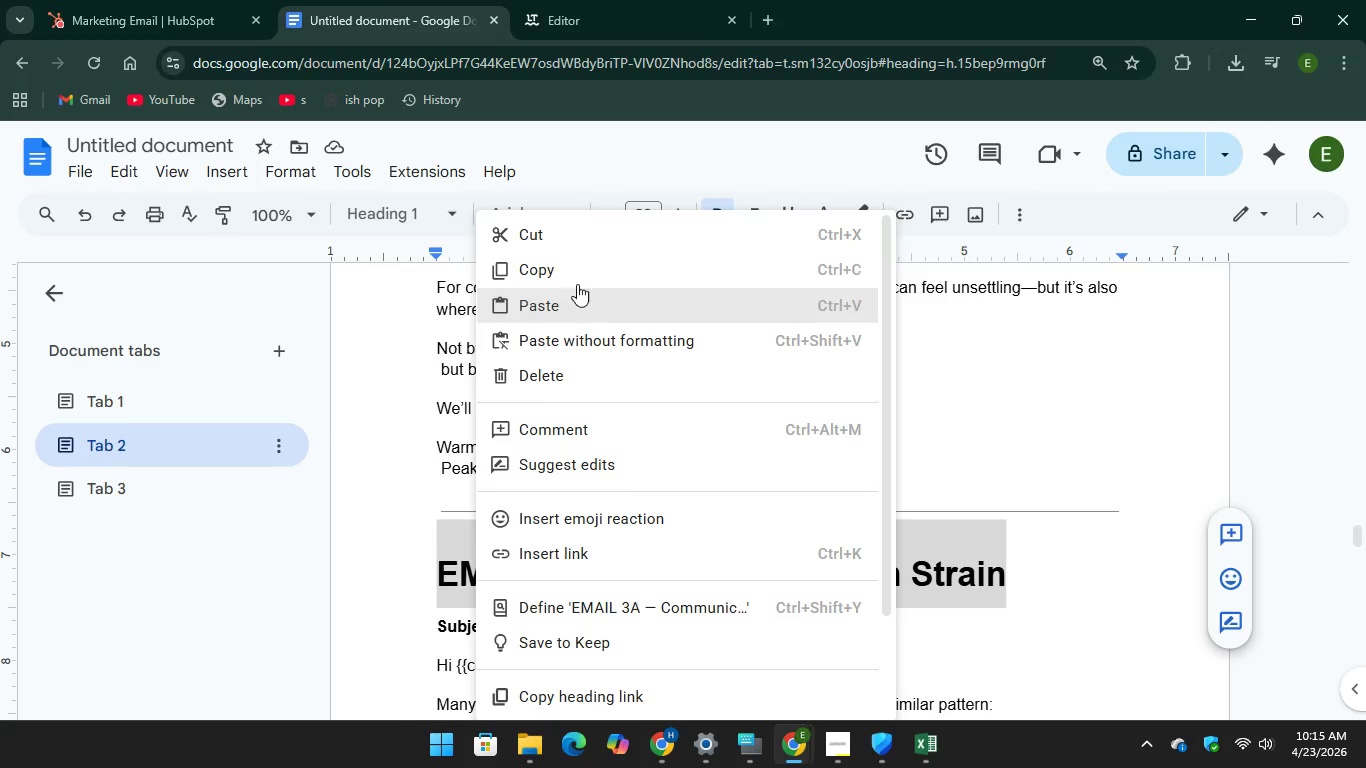 
left_click([585, 272])
 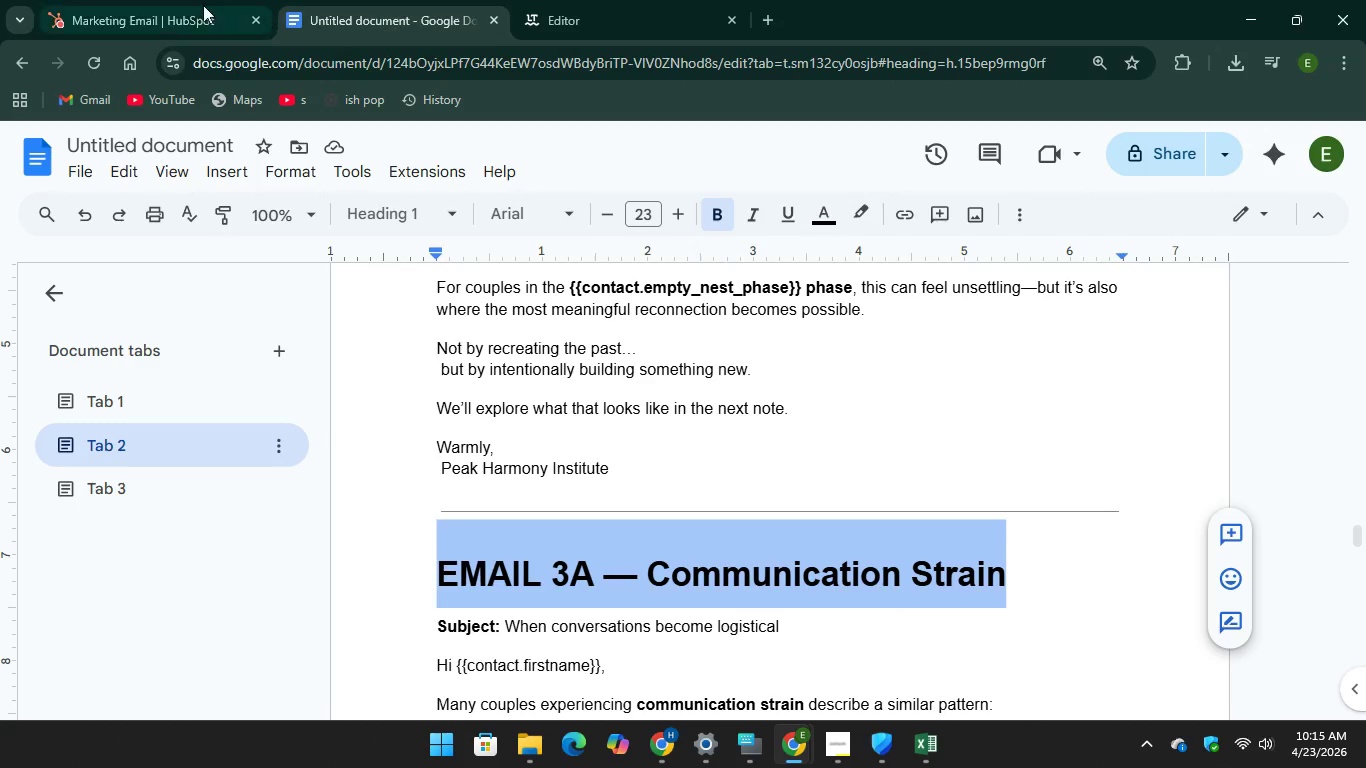 
left_click([173, 5])
 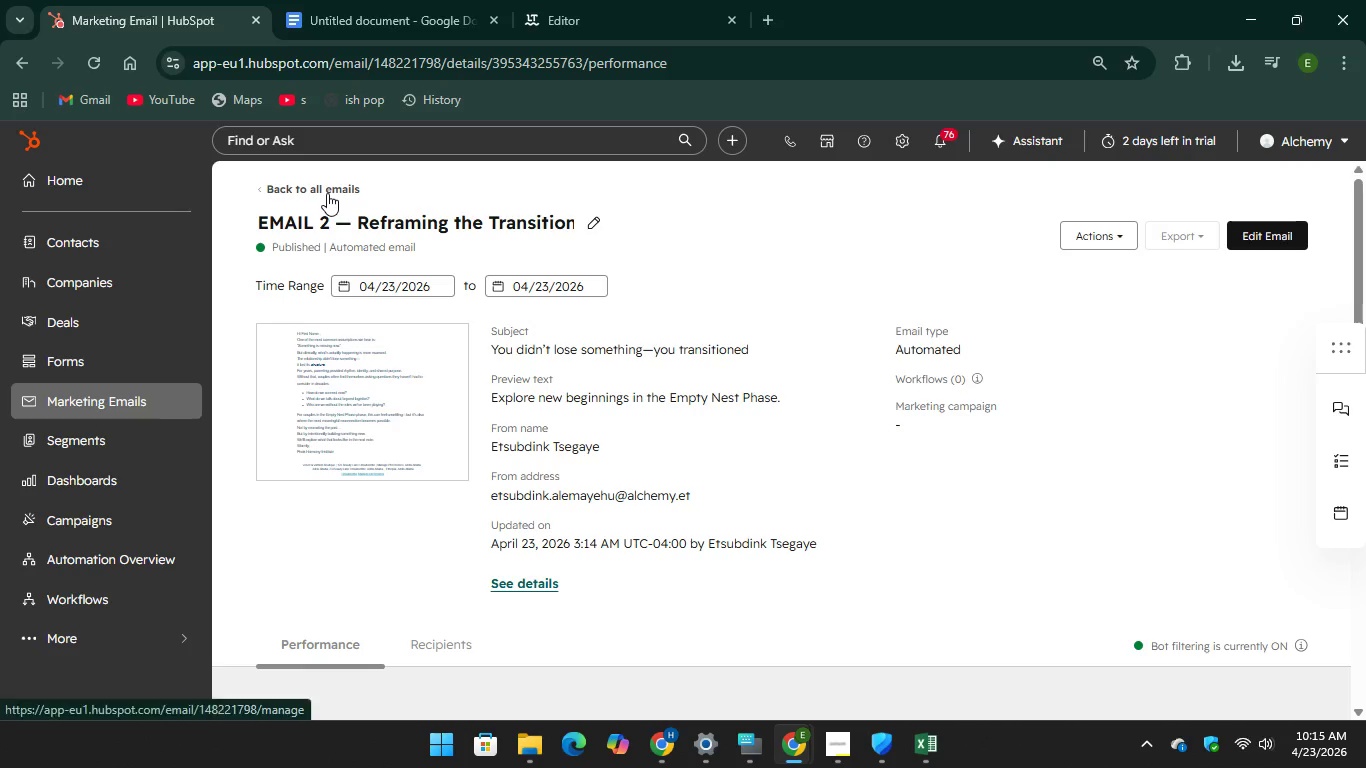 
left_click([326, 192])
 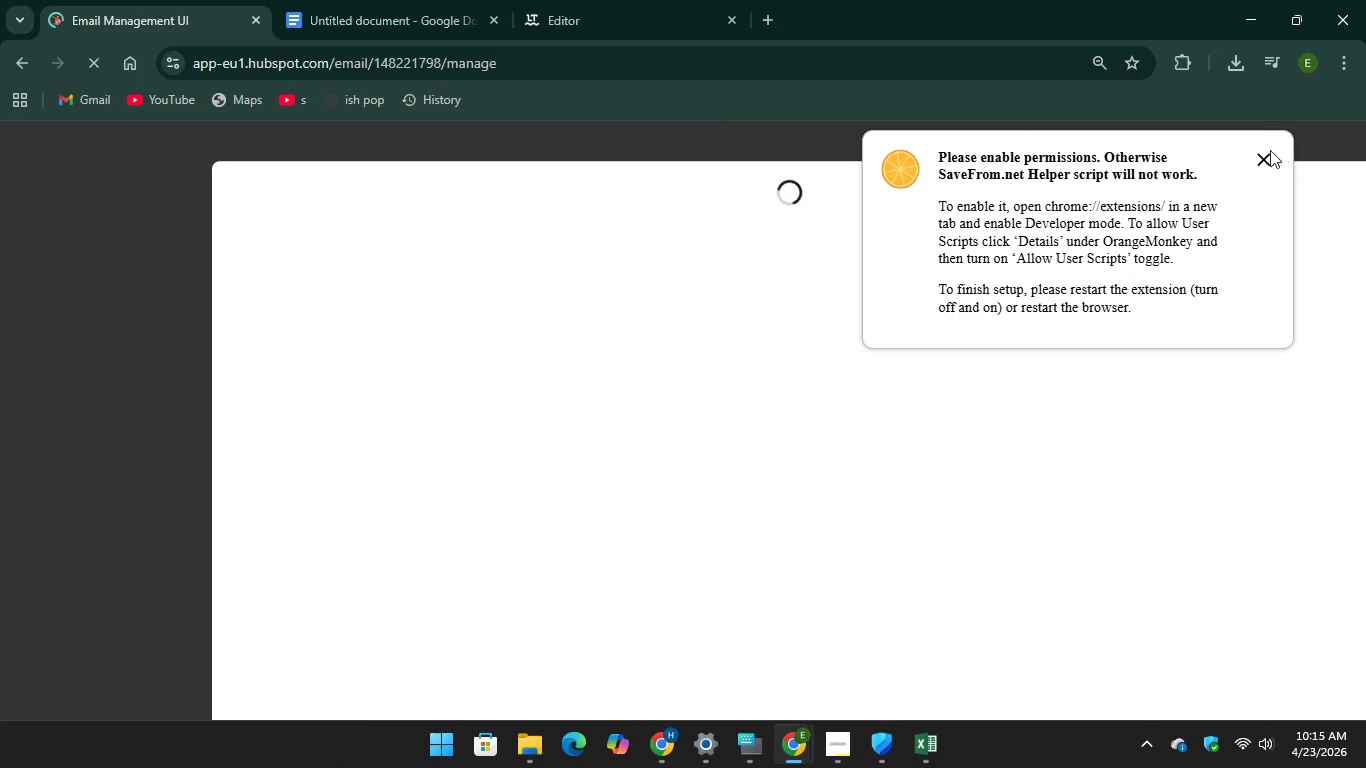 
left_click([1254, 163])
 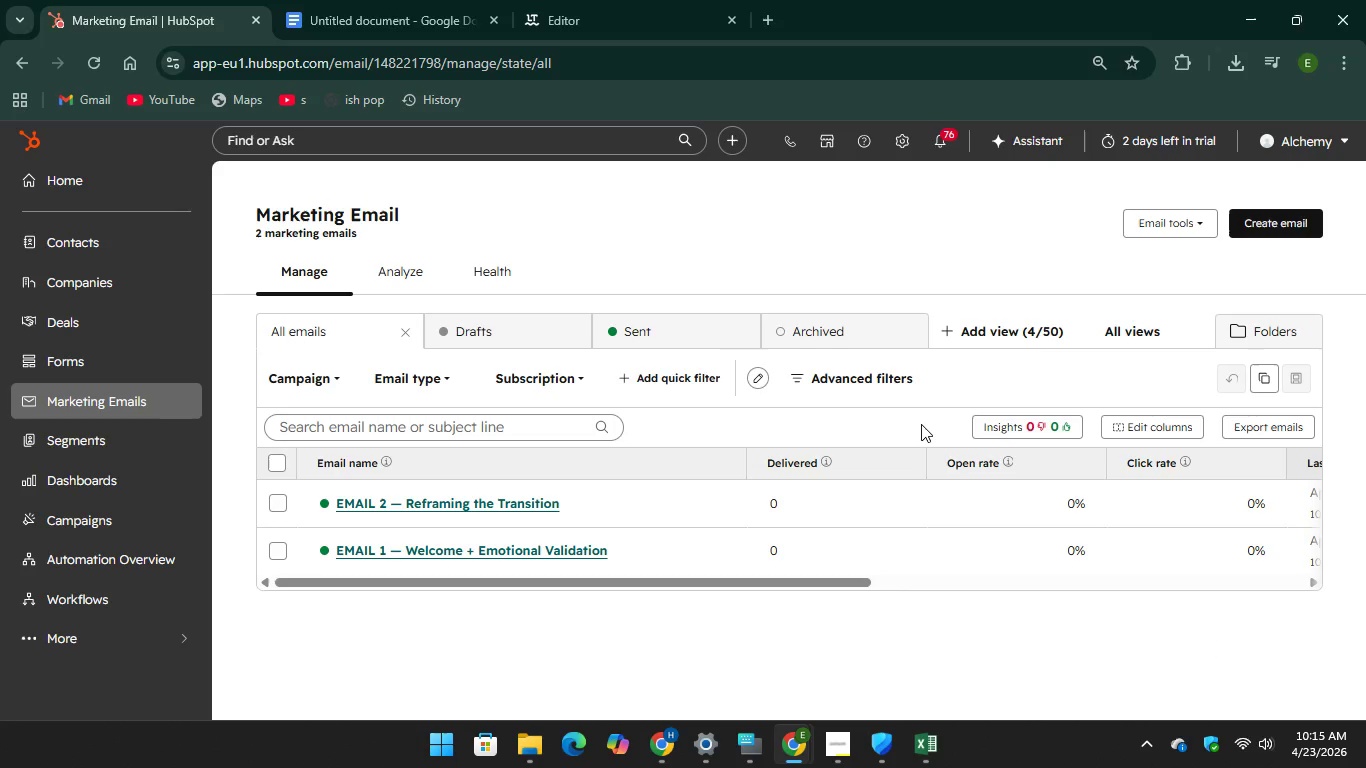 
wait(6.91)
 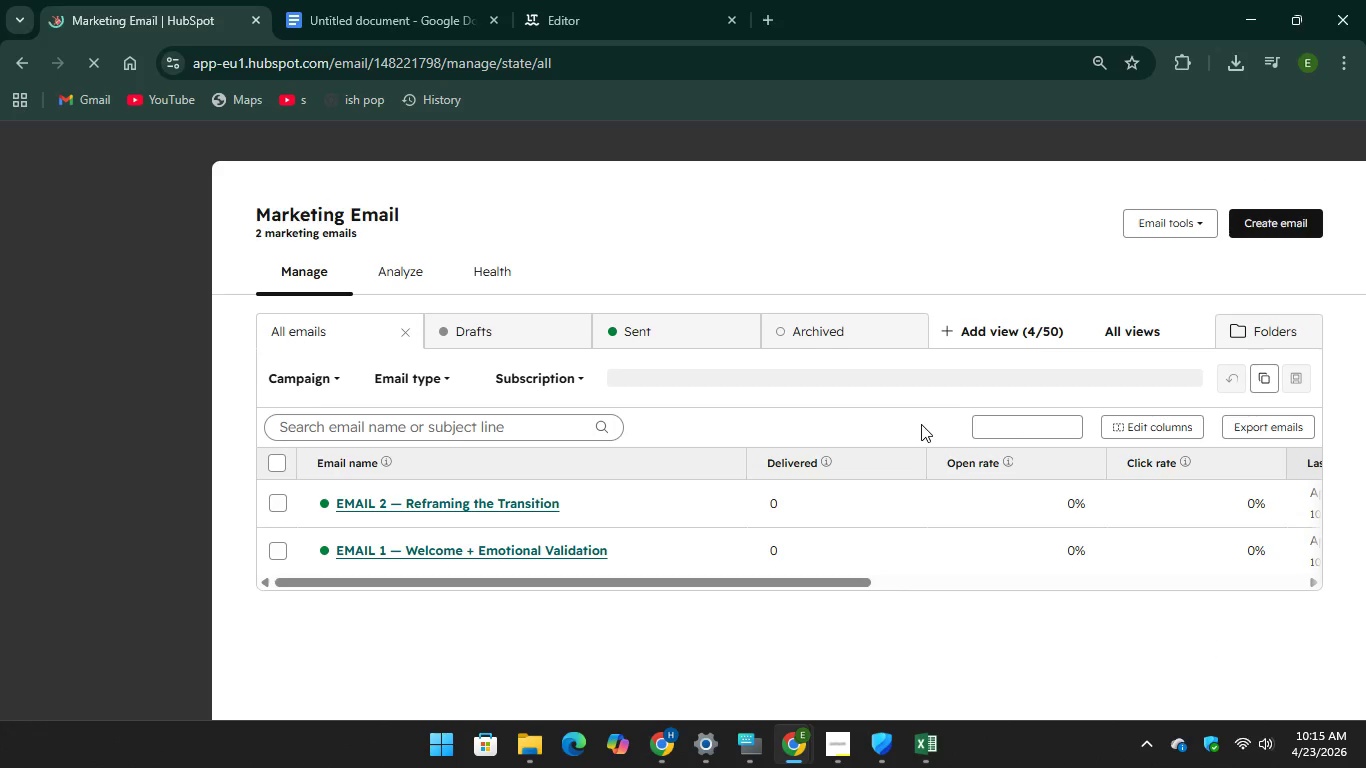 
left_click([1245, 227])
 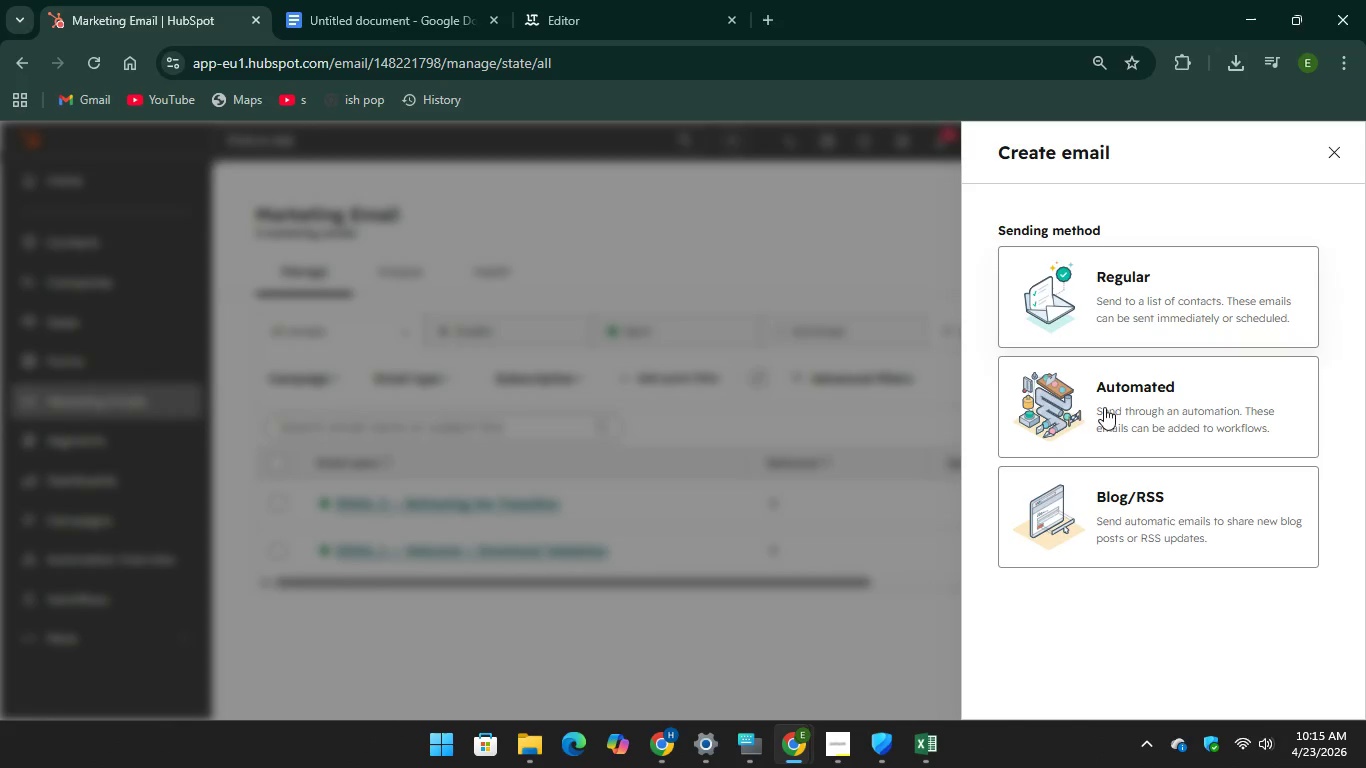 
left_click([1097, 416])
 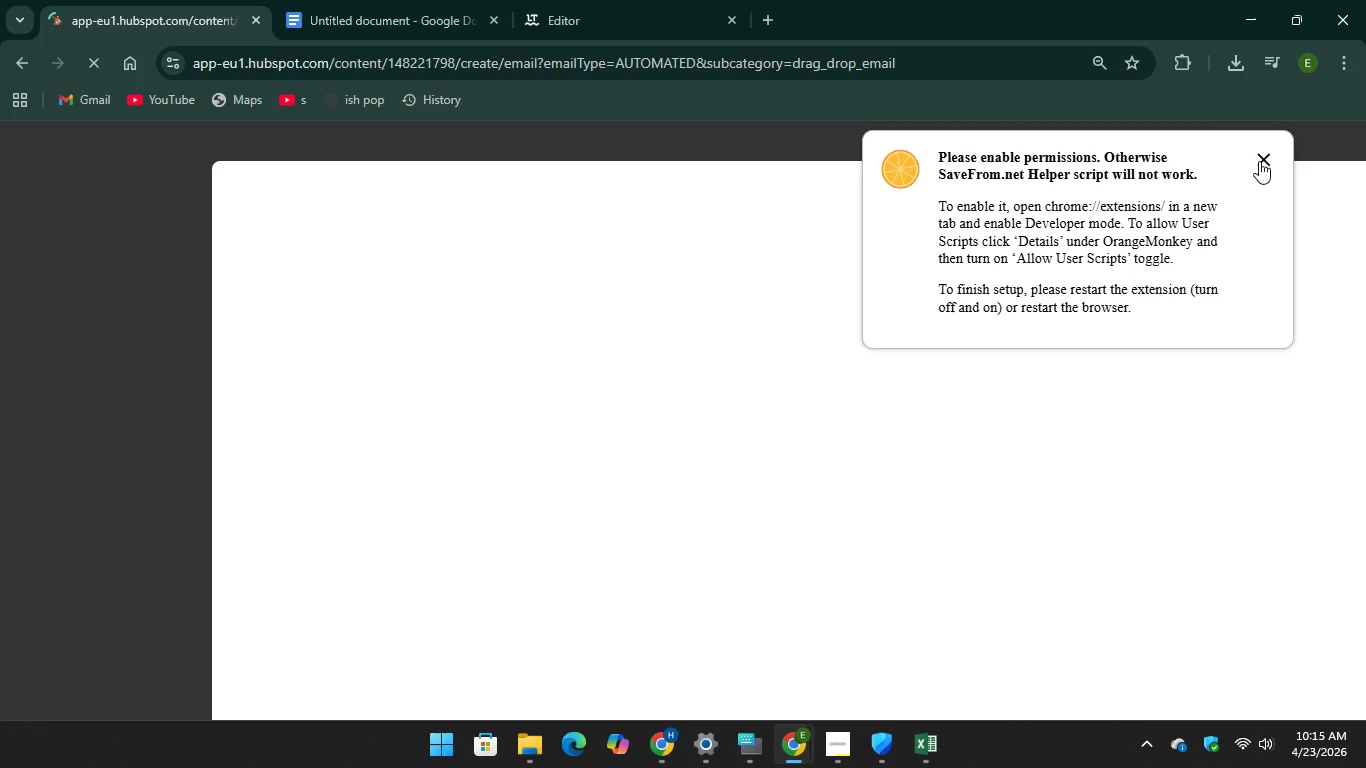 
left_click([1258, 158])
 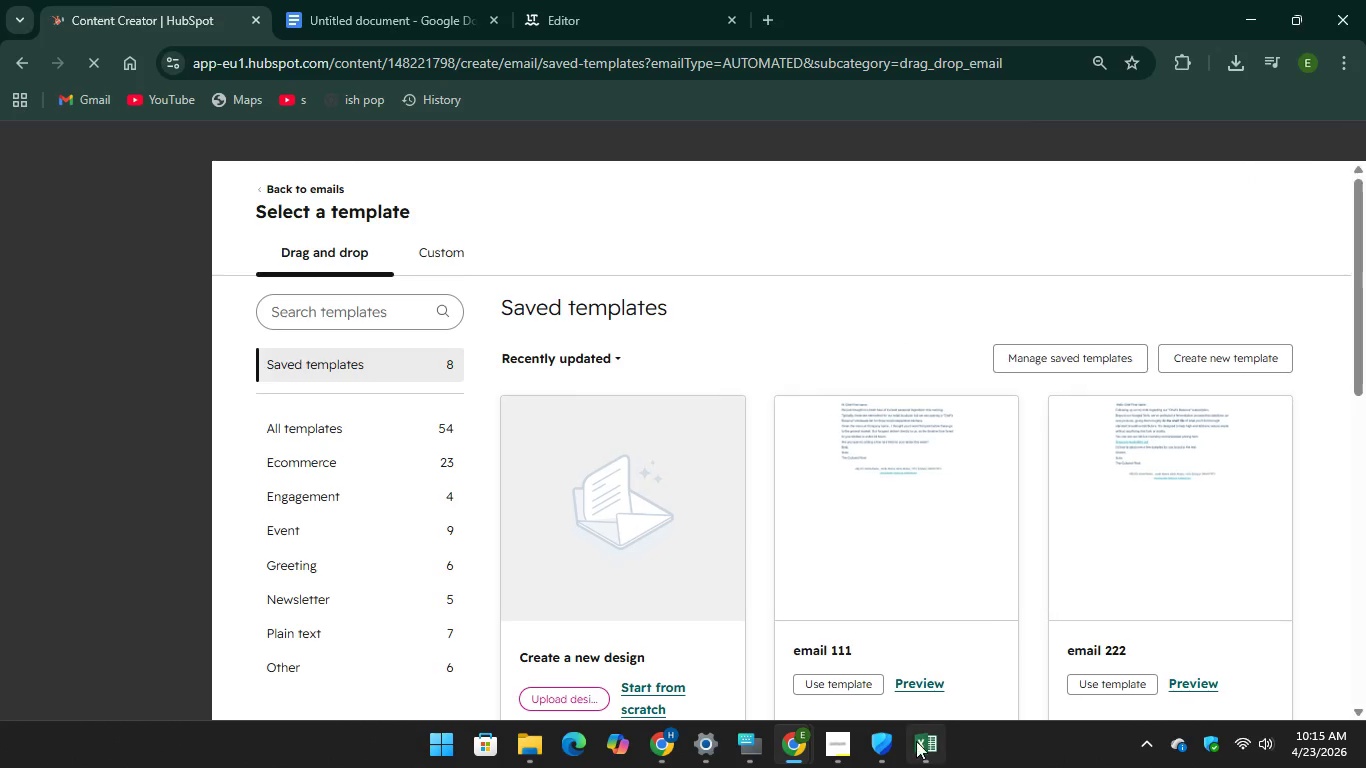 
scroll: coordinate [840, 588], scroll_direction: down, amount: 2.0
 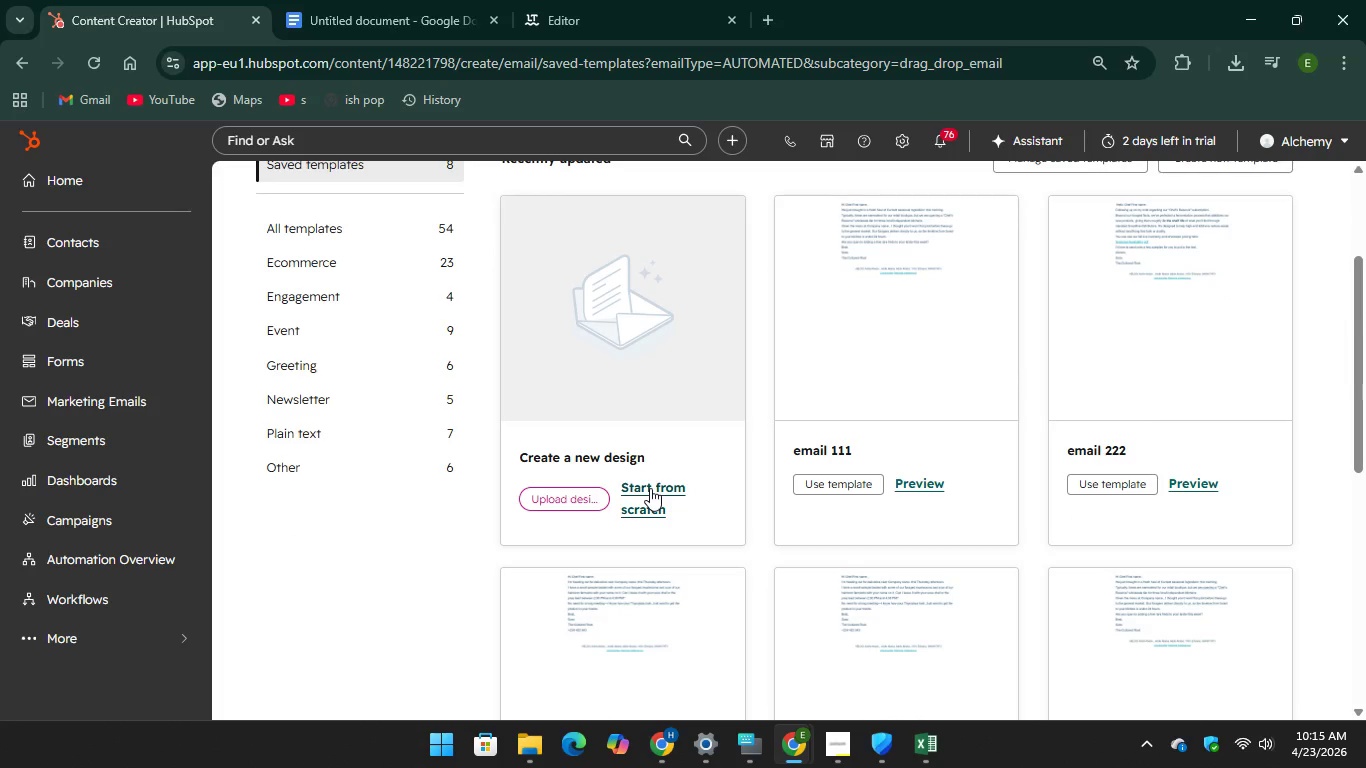 
left_click([650, 488])
 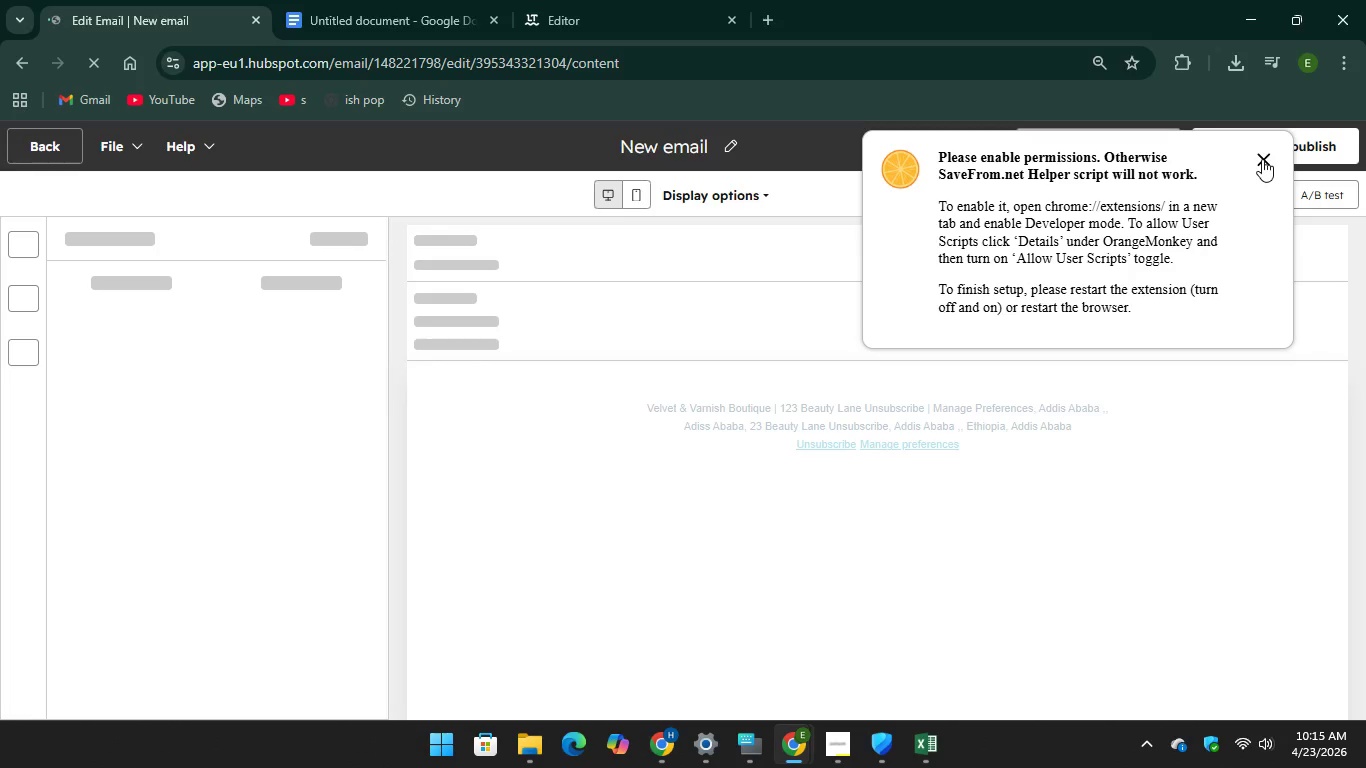 
wait(7.83)
 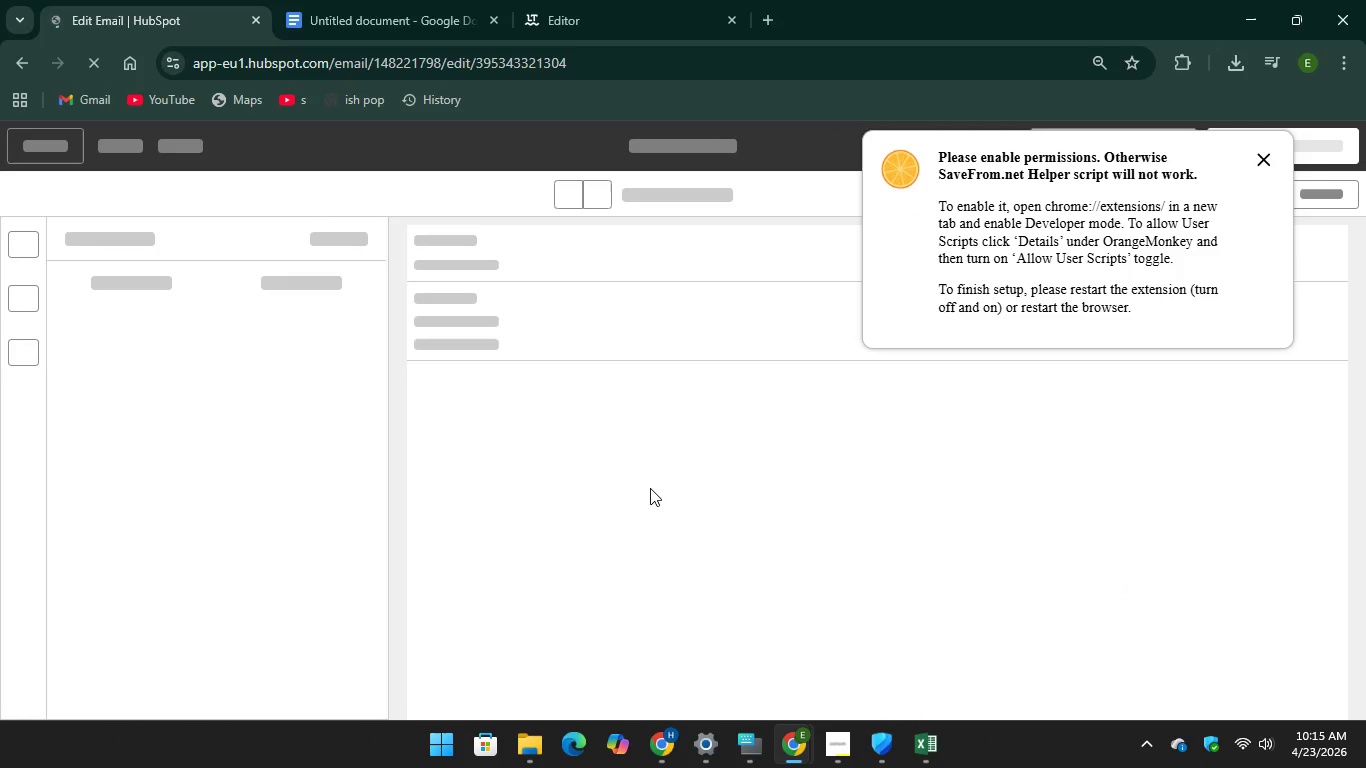 
left_click([1260, 157])
 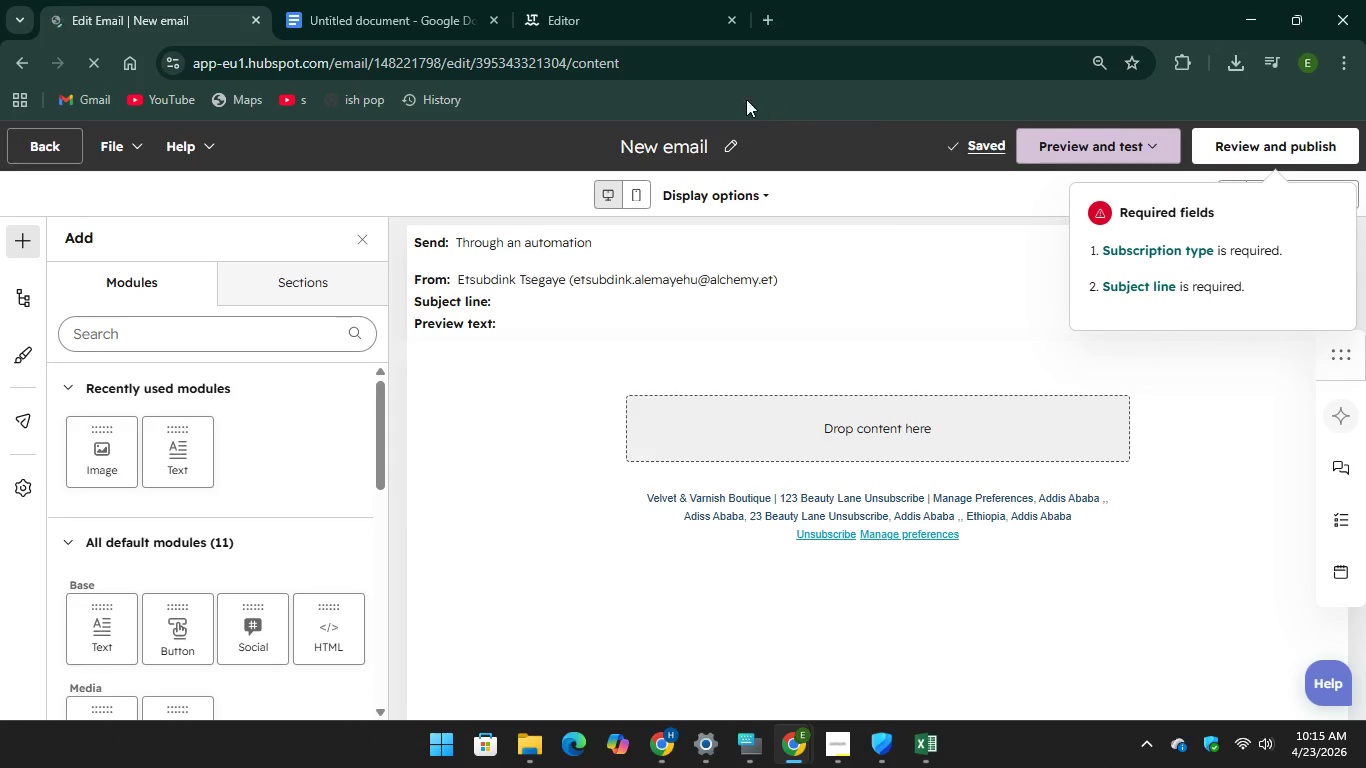 
left_click([717, 131])
 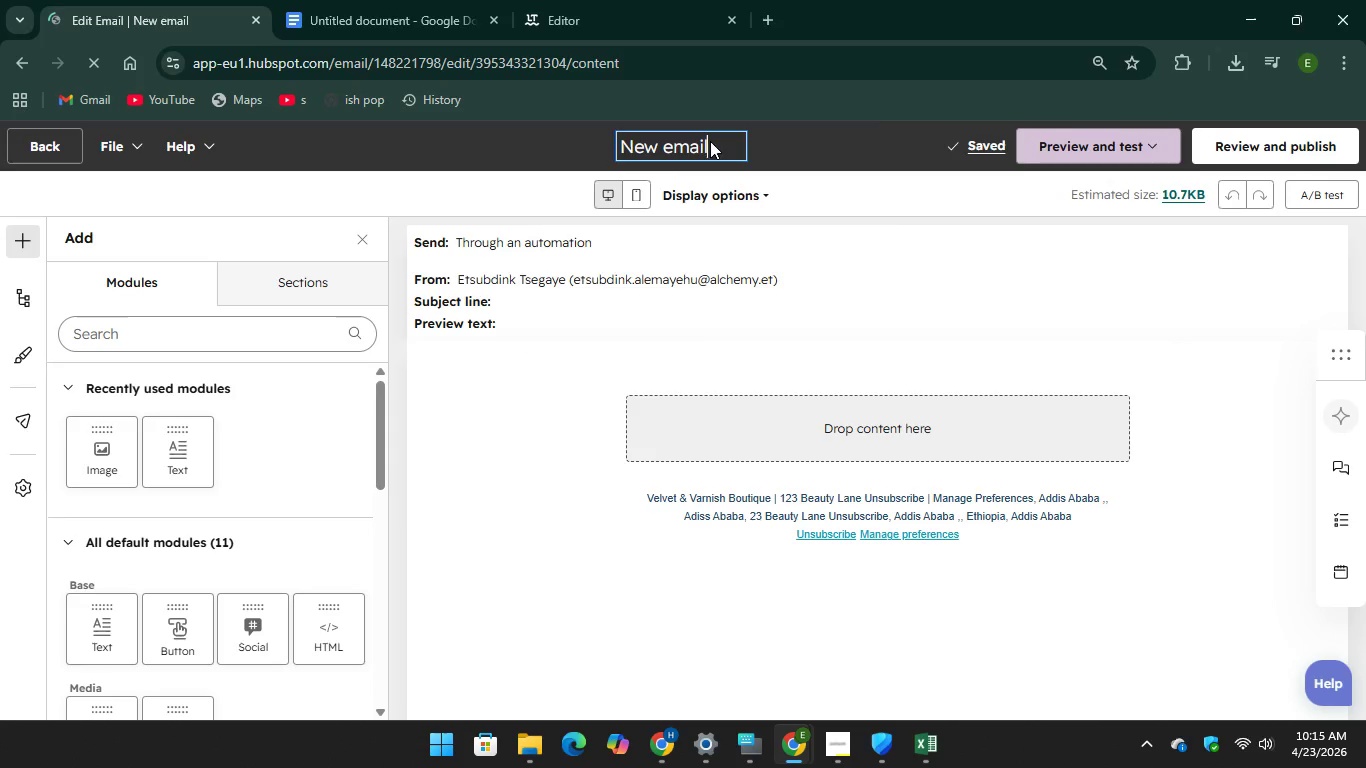 
left_click([705, 139])
 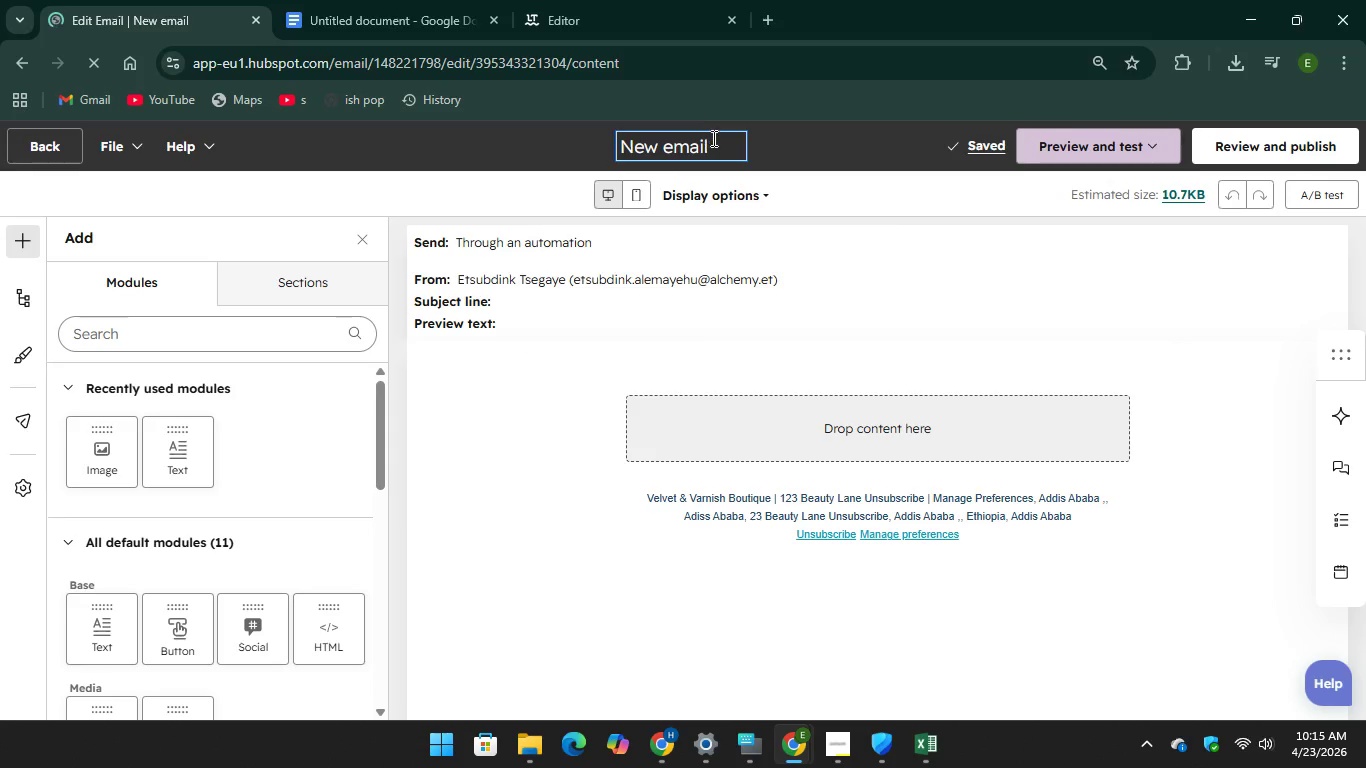 
left_click_drag(start_coordinate=[712, 138], to_coordinate=[596, 127])
 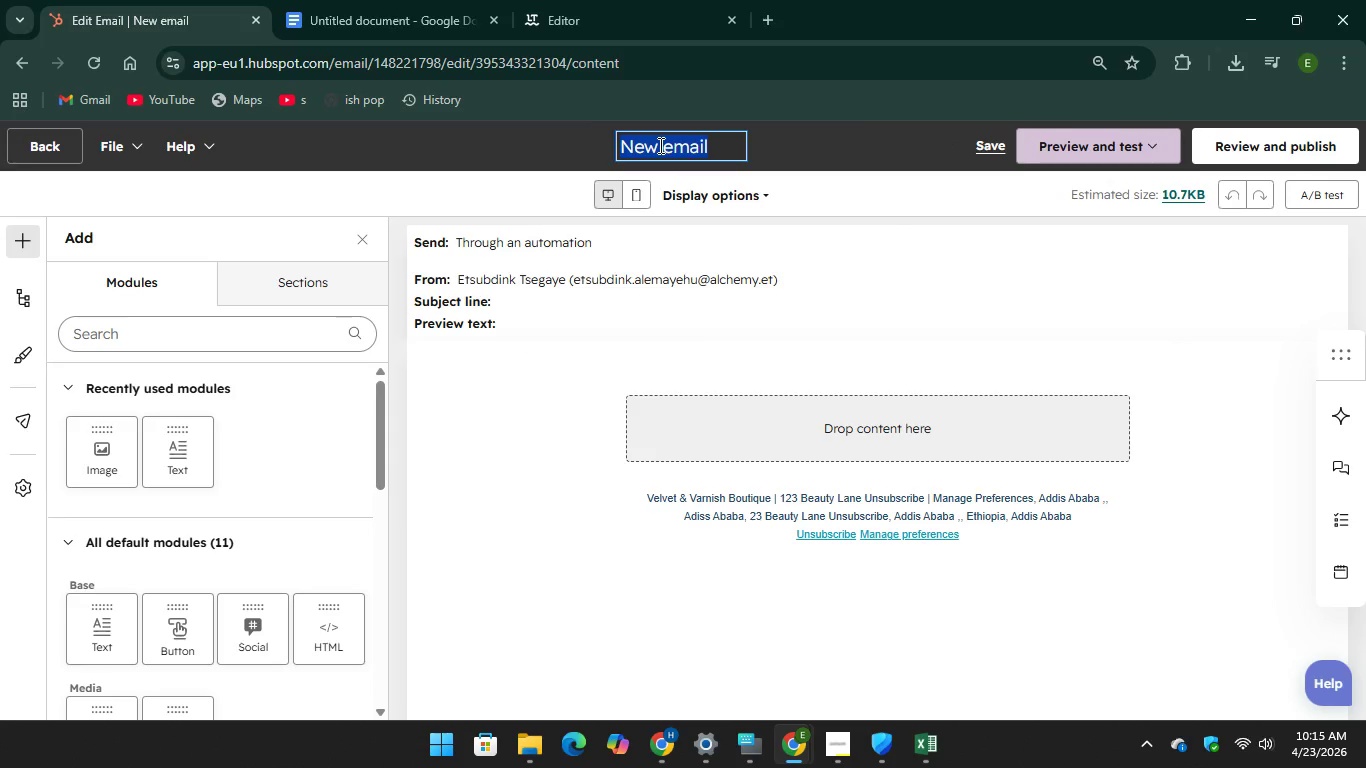 
right_click([659, 145])
 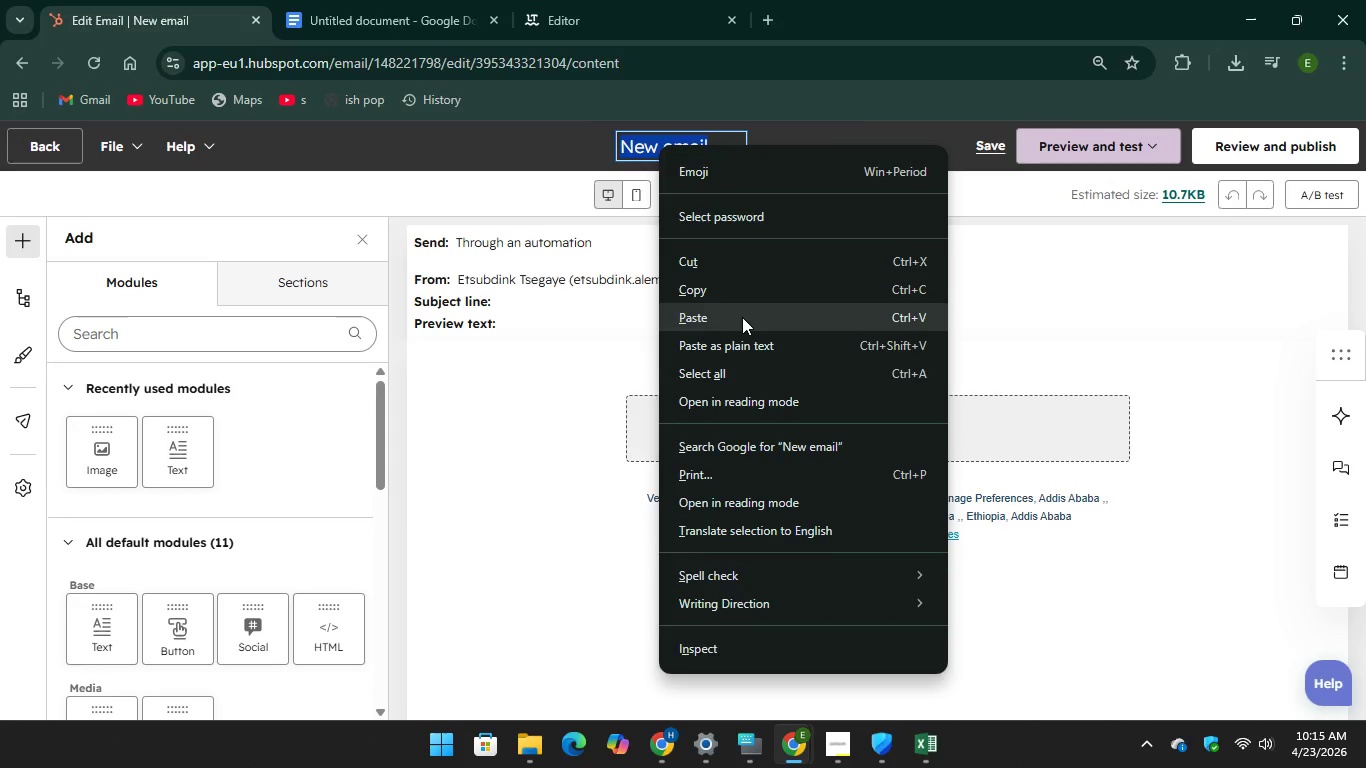 
left_click([742, 317])
 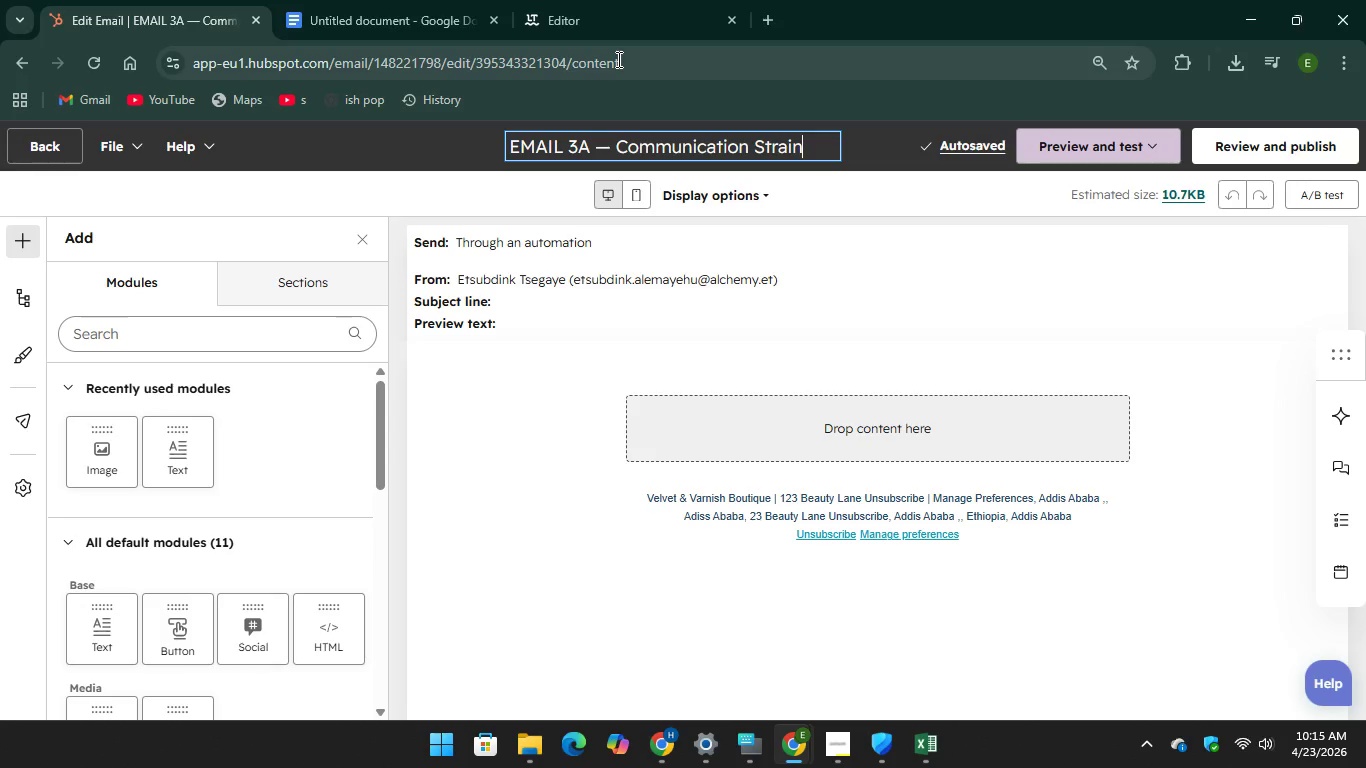 
wait(7.56)
 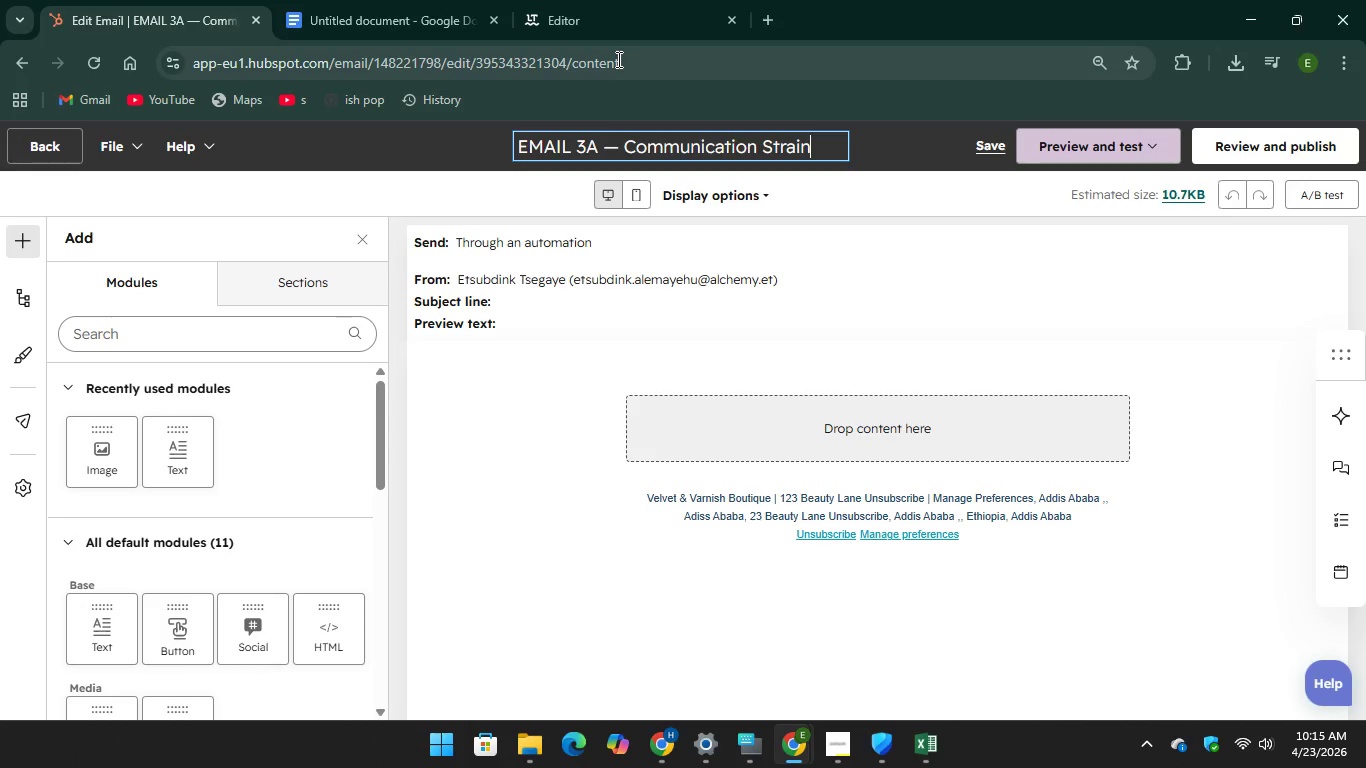 
left_click([347, 0])
 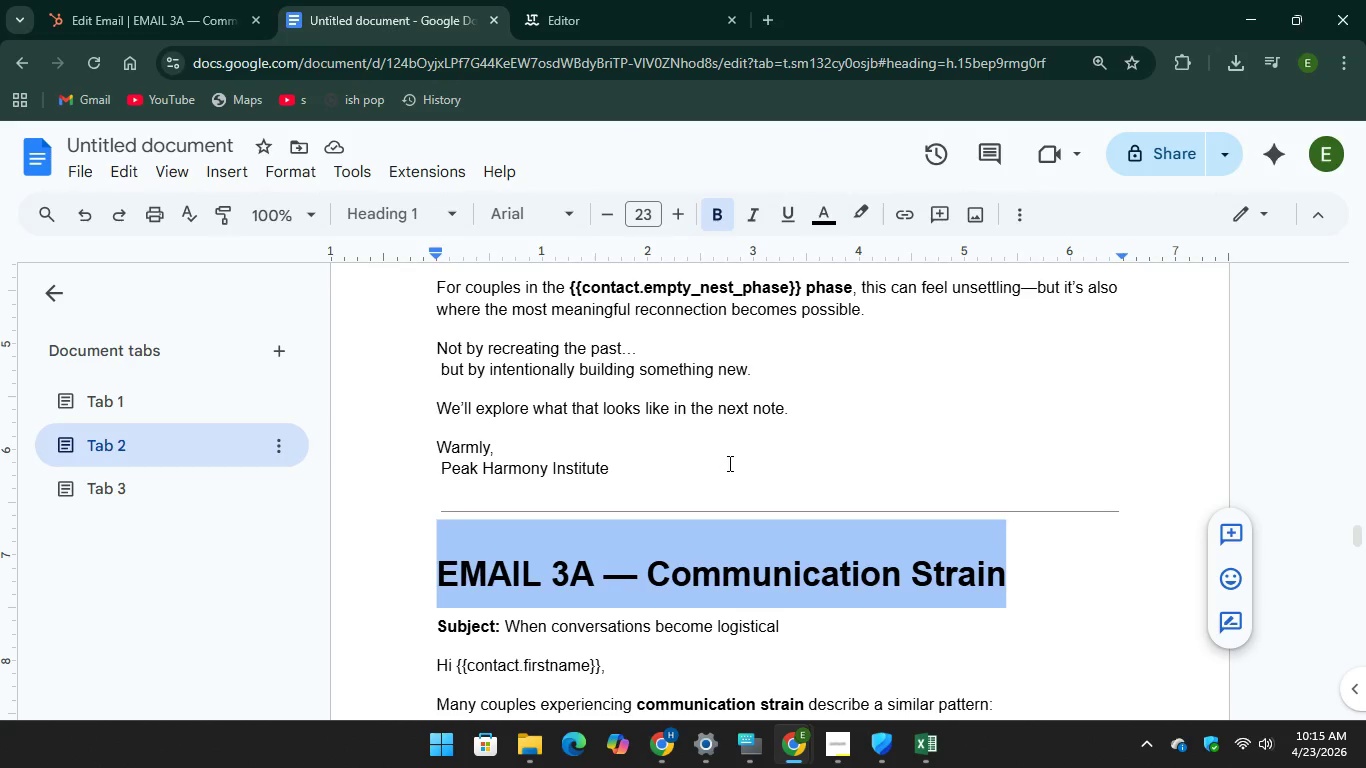 
scroll: coordinate [729, 462], scroll_direction: down, amount: 1.0
 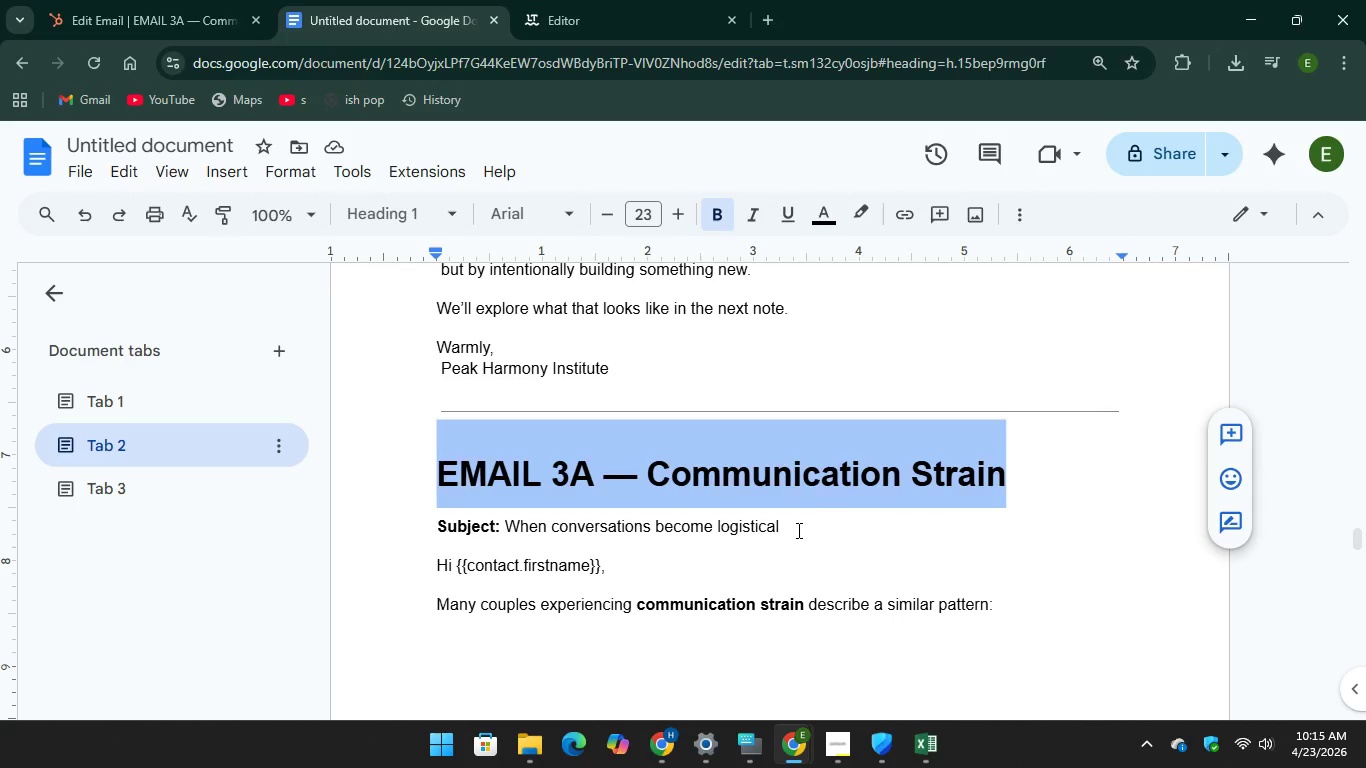 
left_click_drag(start_coordinate=[797, 530], to_coordinate=[505, 511])
 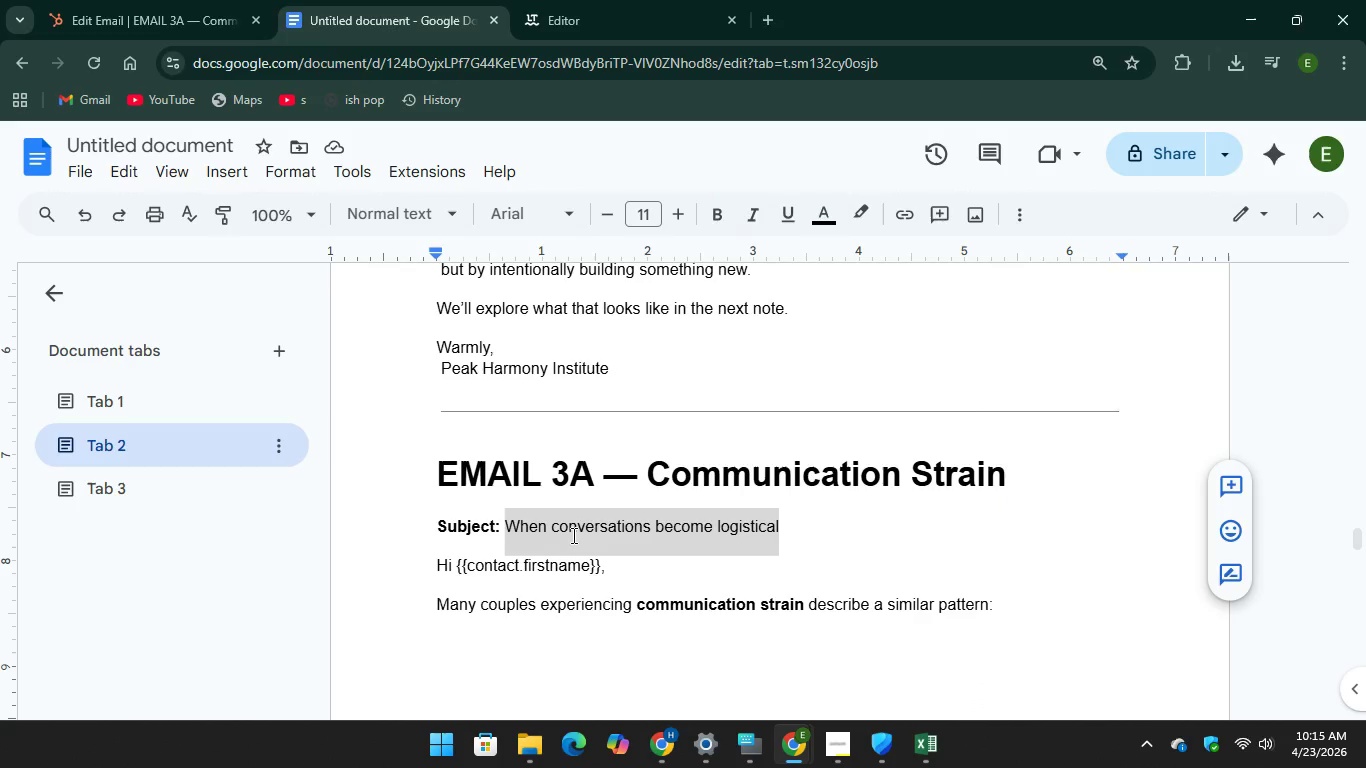 
right_click([572, 535])
 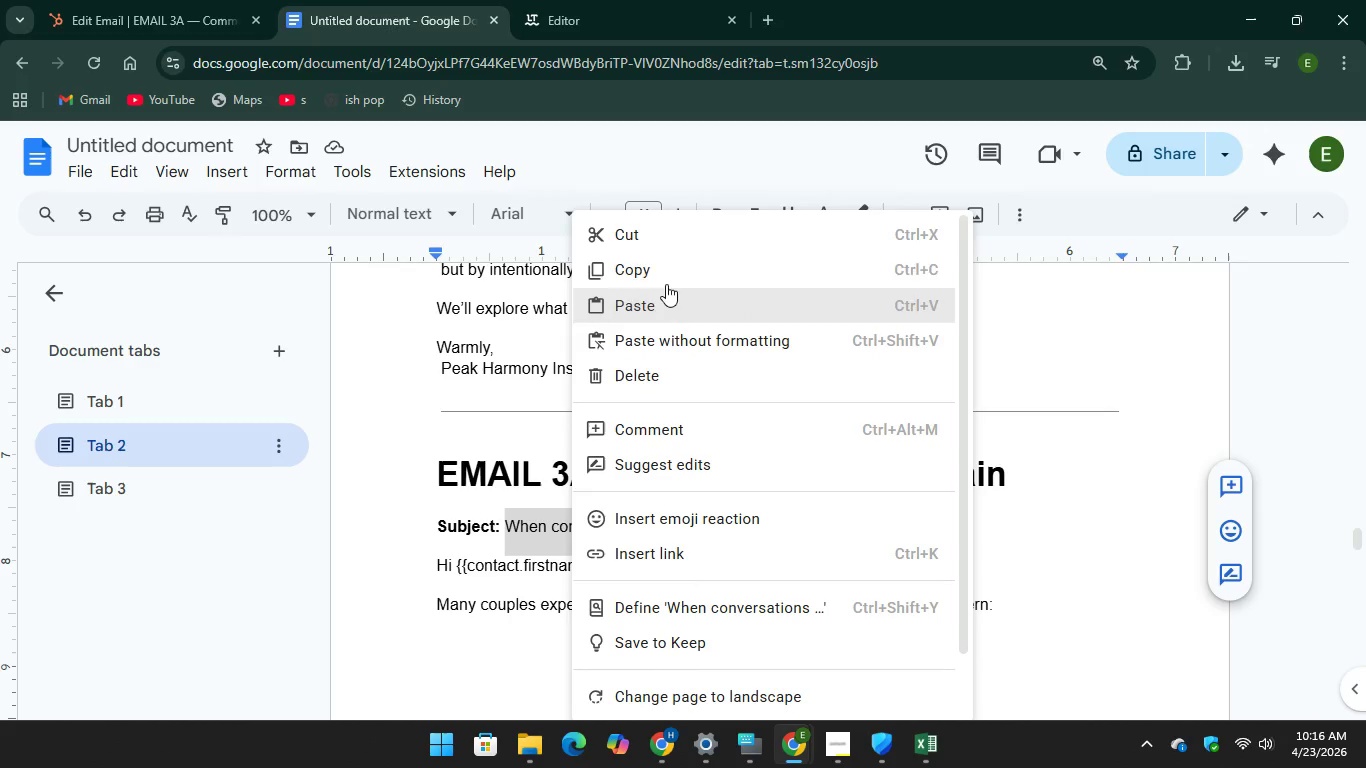 
left_click([676, 267])
 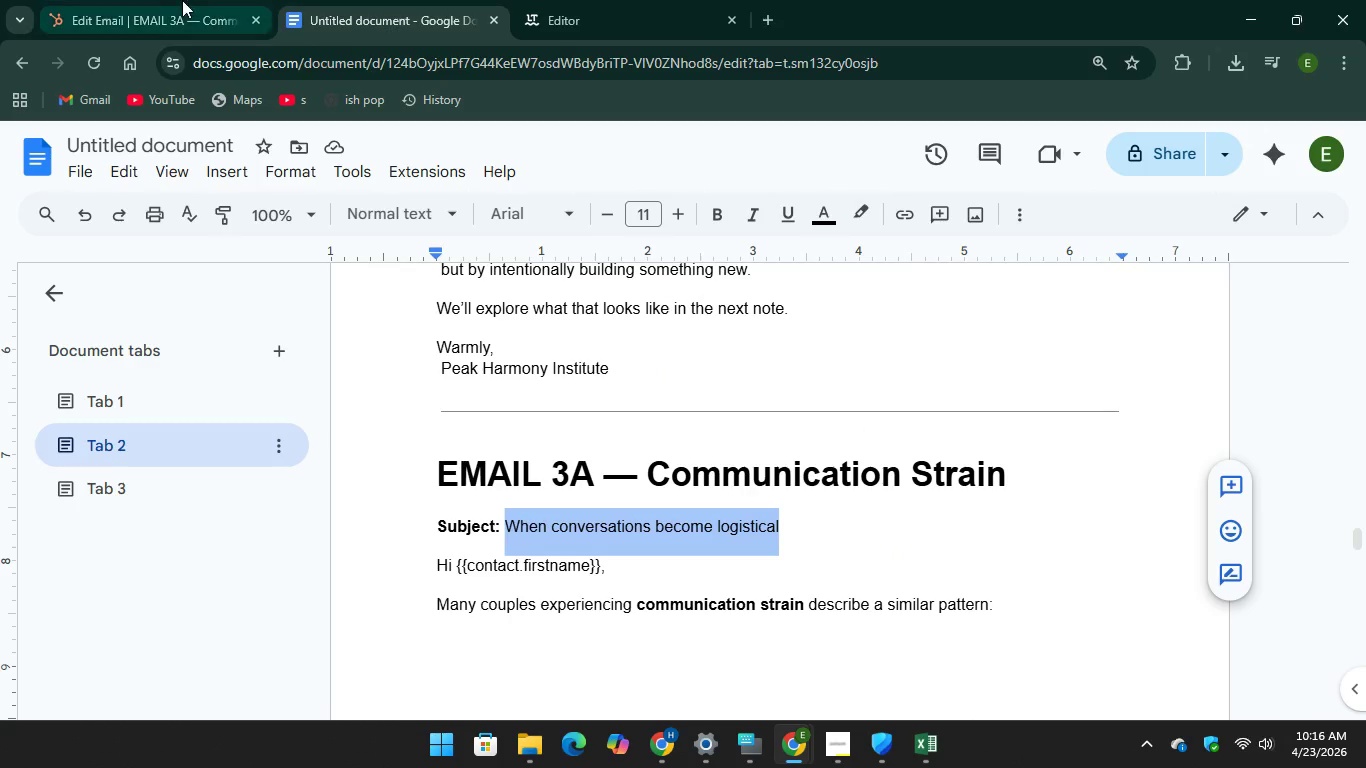 
left_click([151, 10])
 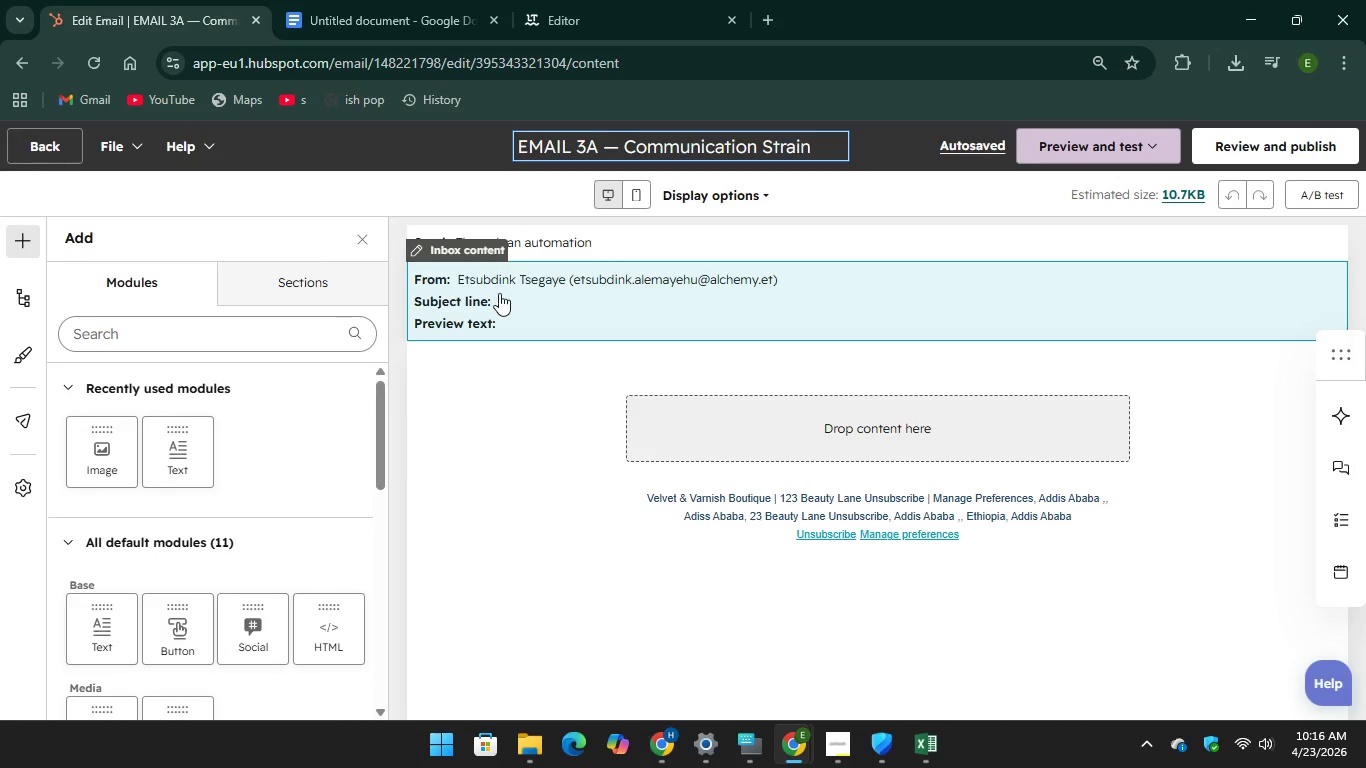 
left_click([497, 299])
 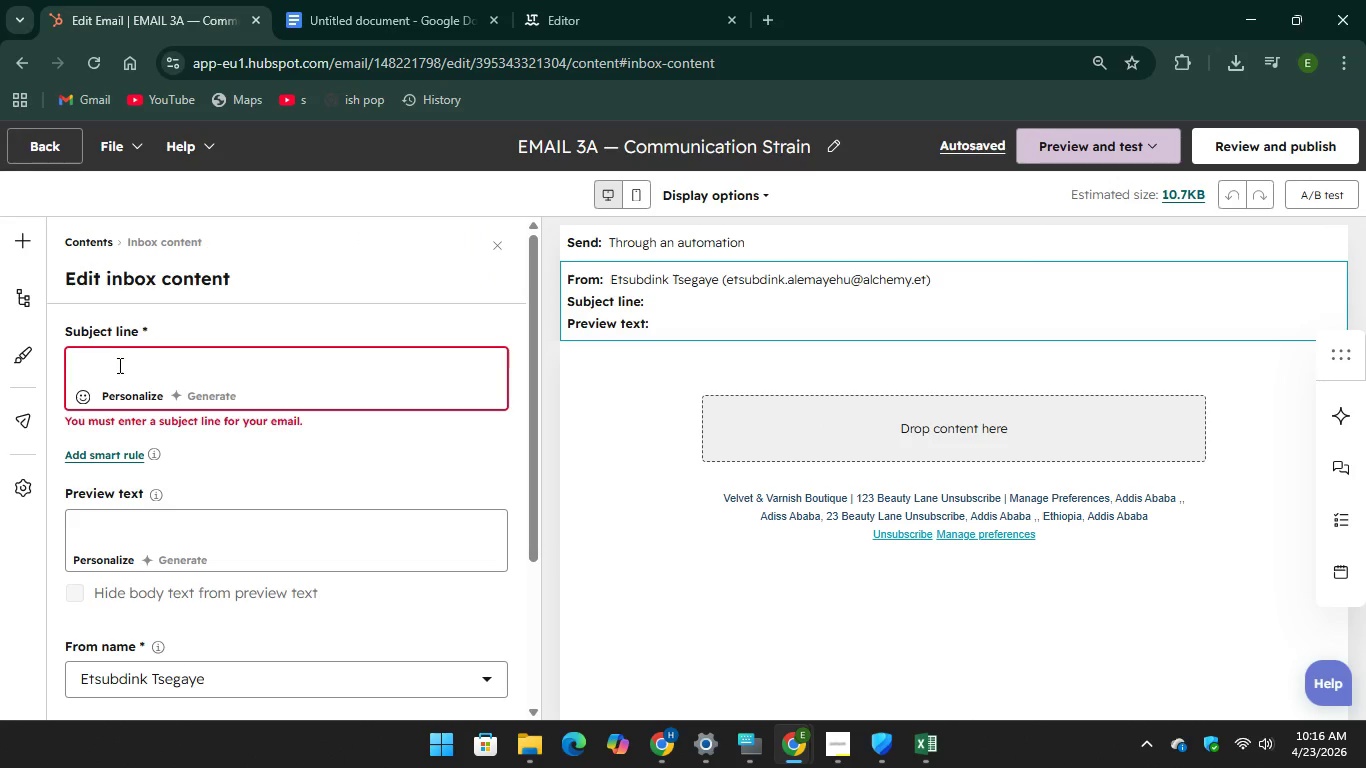 
right_click([95, 373])
 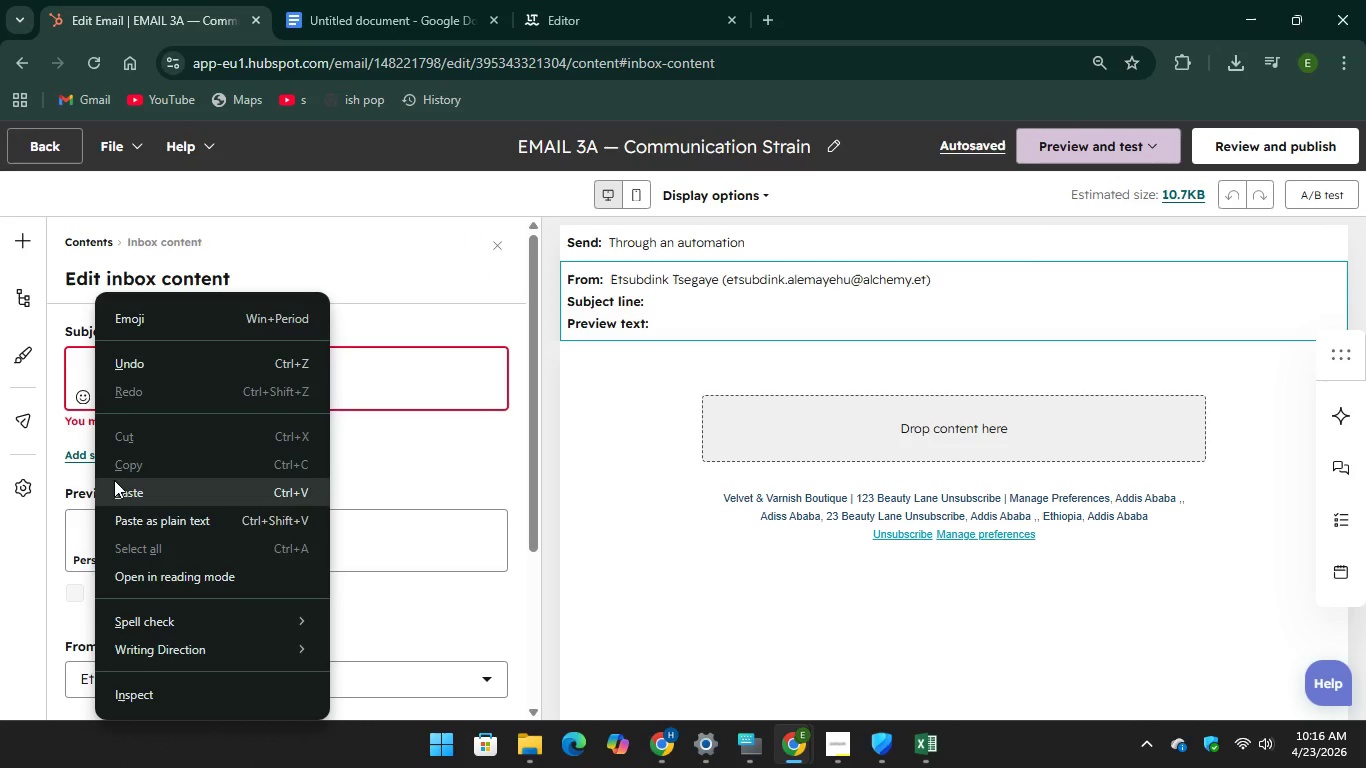 
left_click([116, 491])
 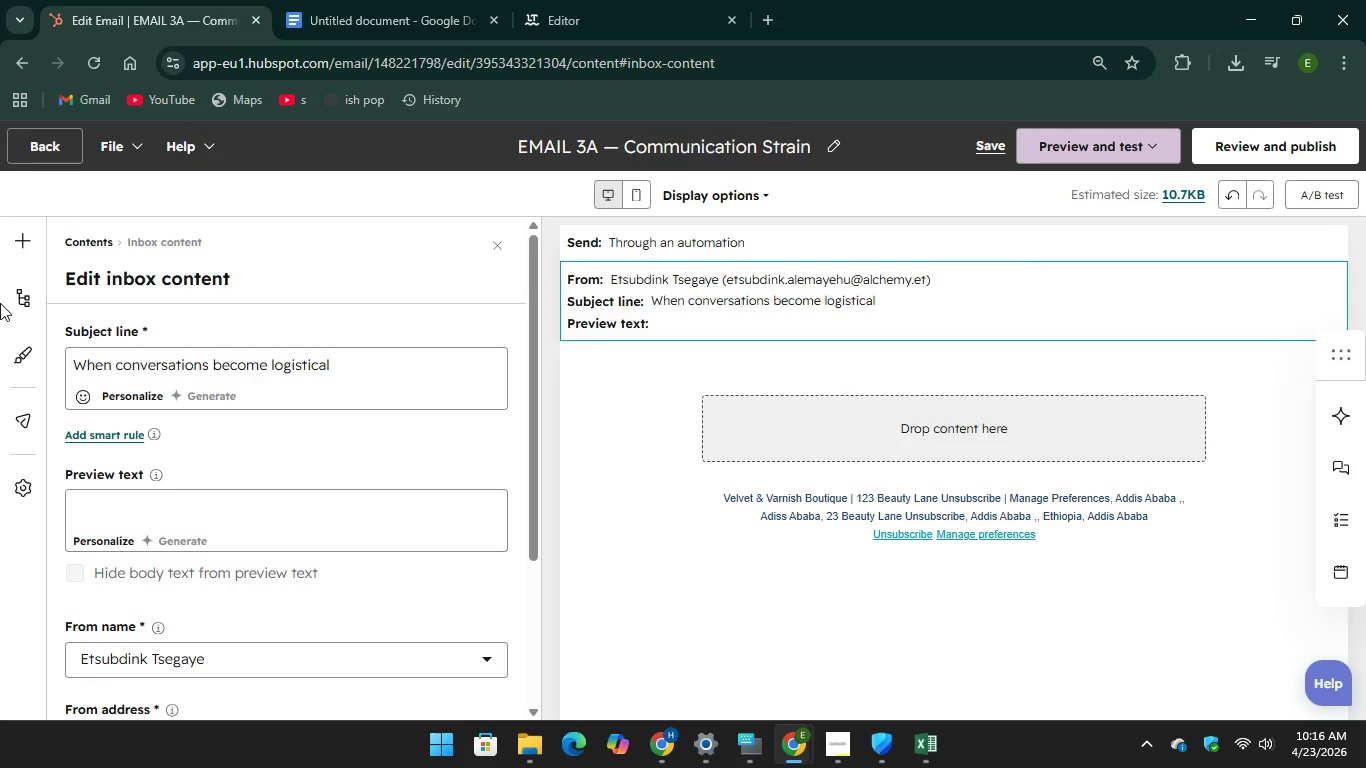 
left_click([28, 245])
 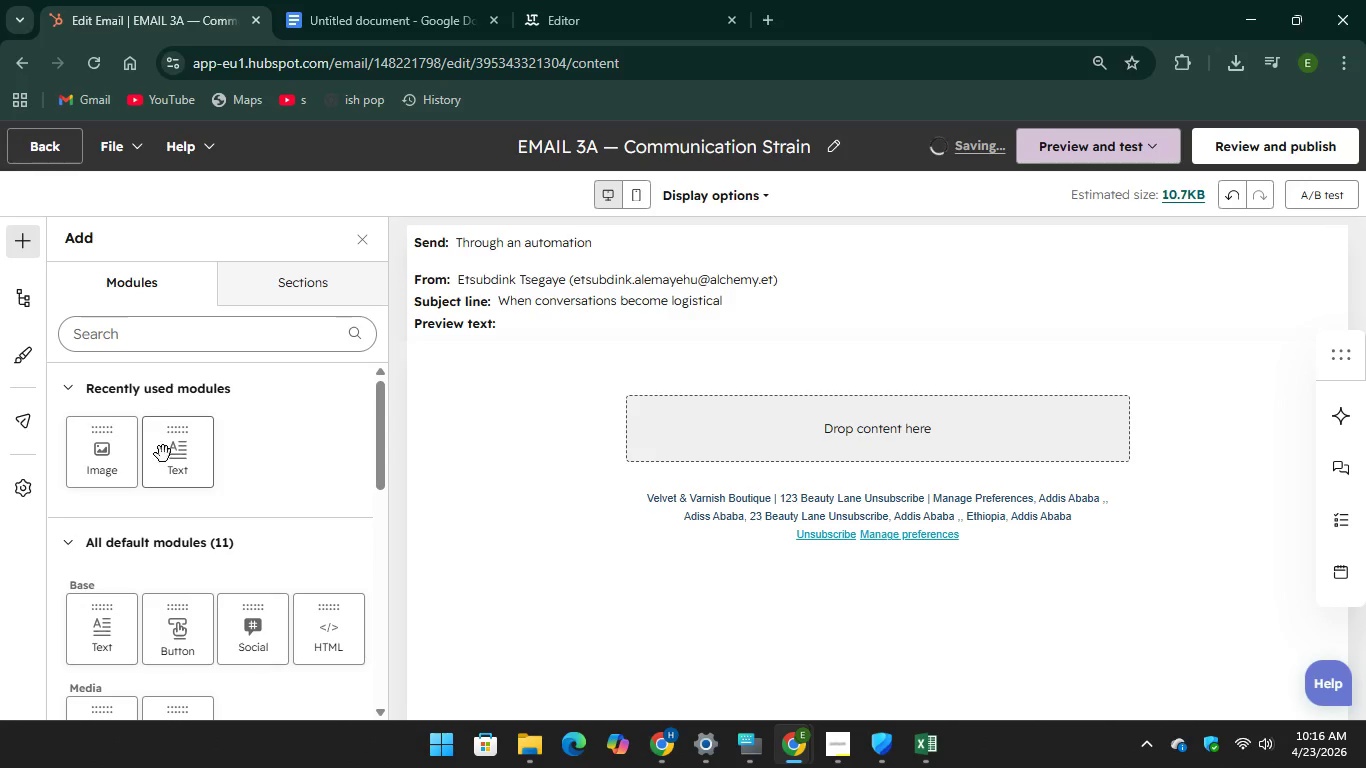 
left_click_drag(start_coordinate=[176, 463], to_coordinate=[832, 438])
 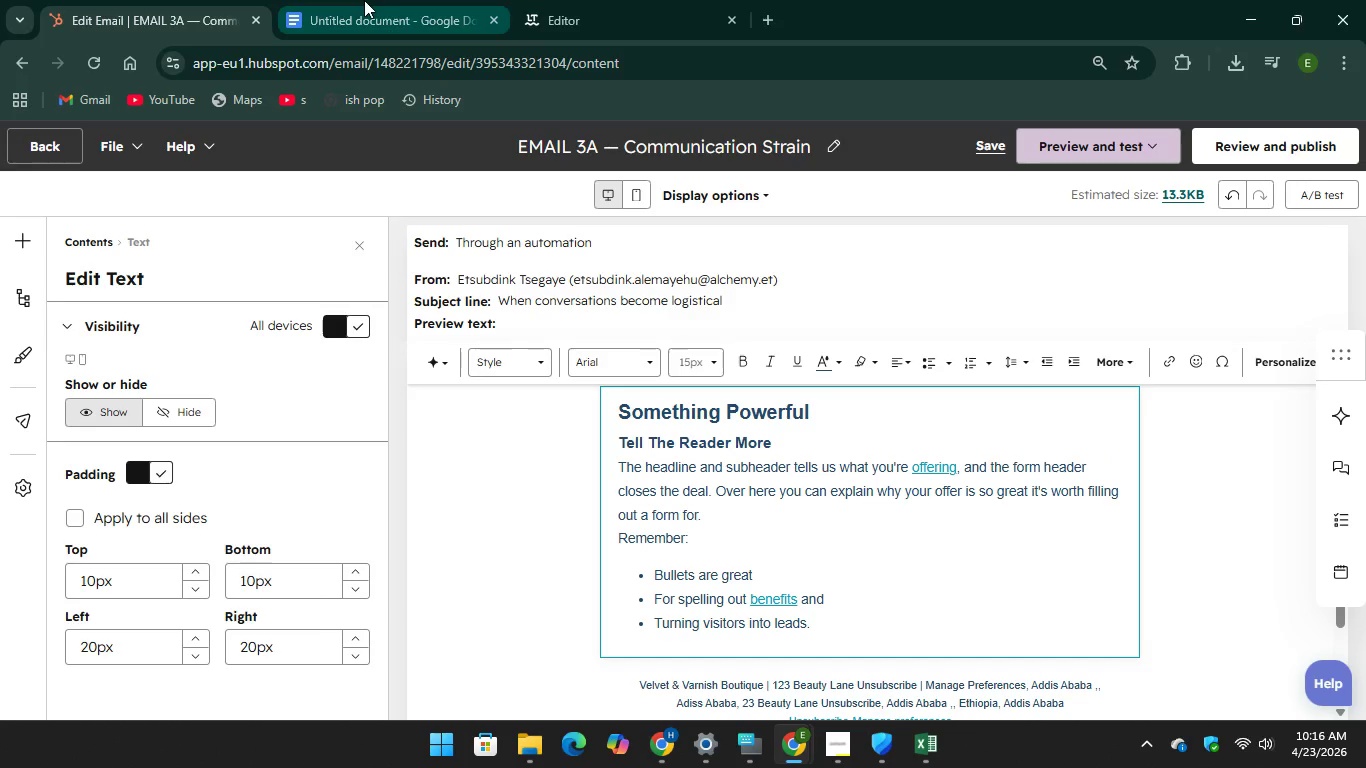 
left_click([112, 11])
 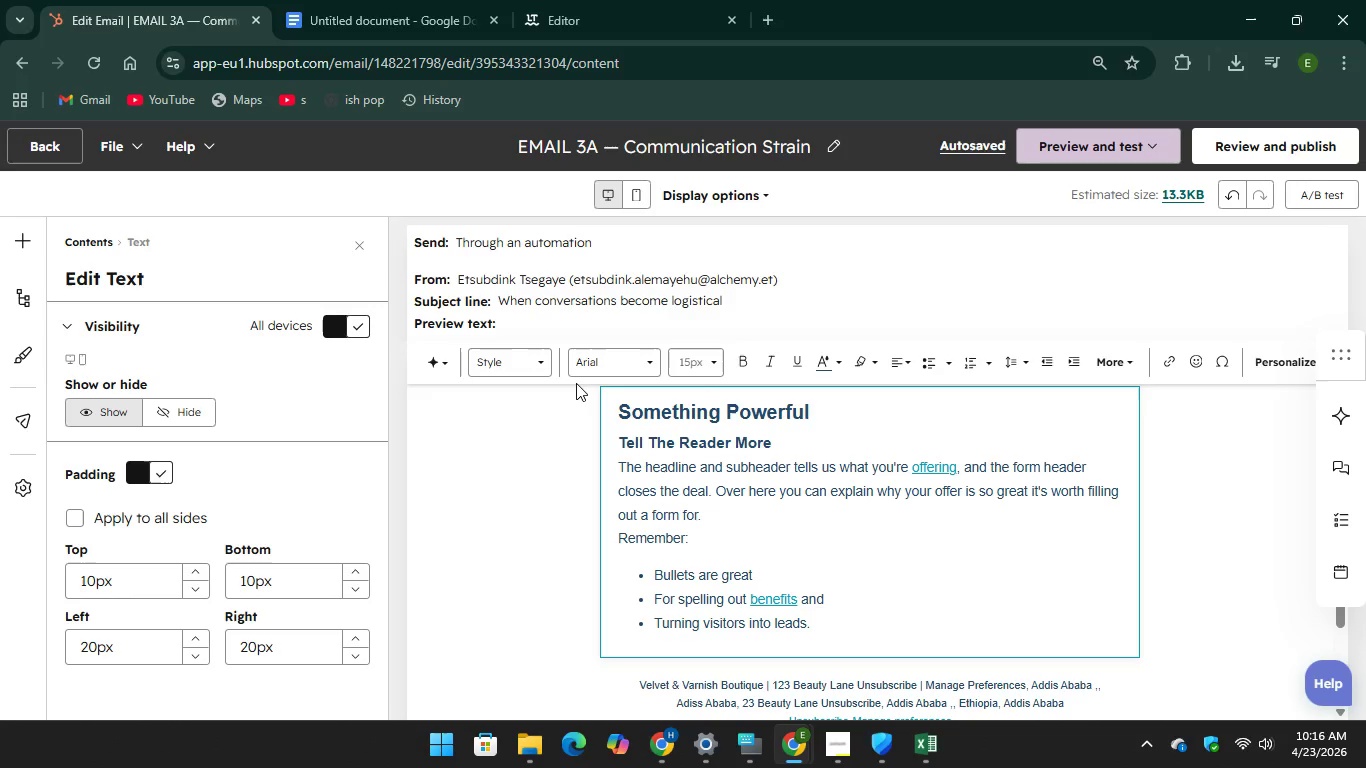 
wait(20.39)
 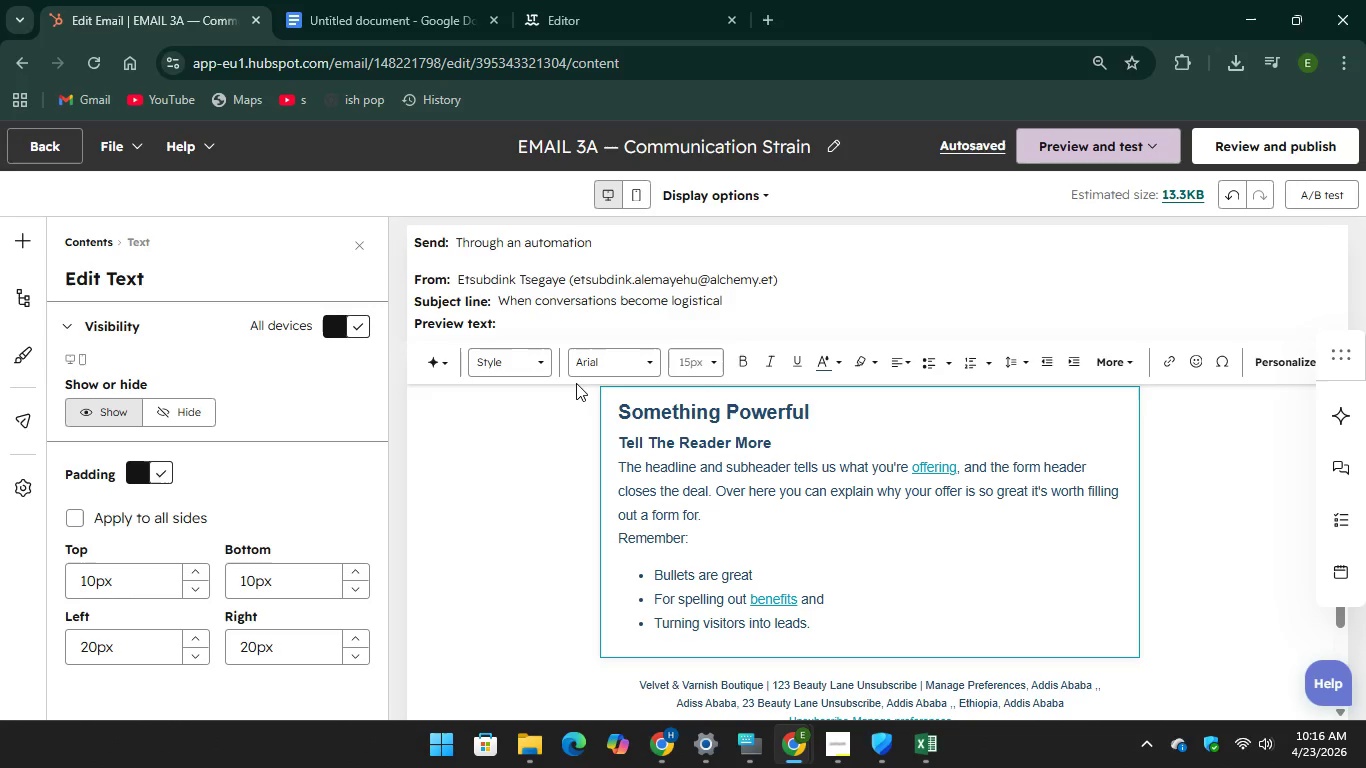 
left_click([420, 12])
 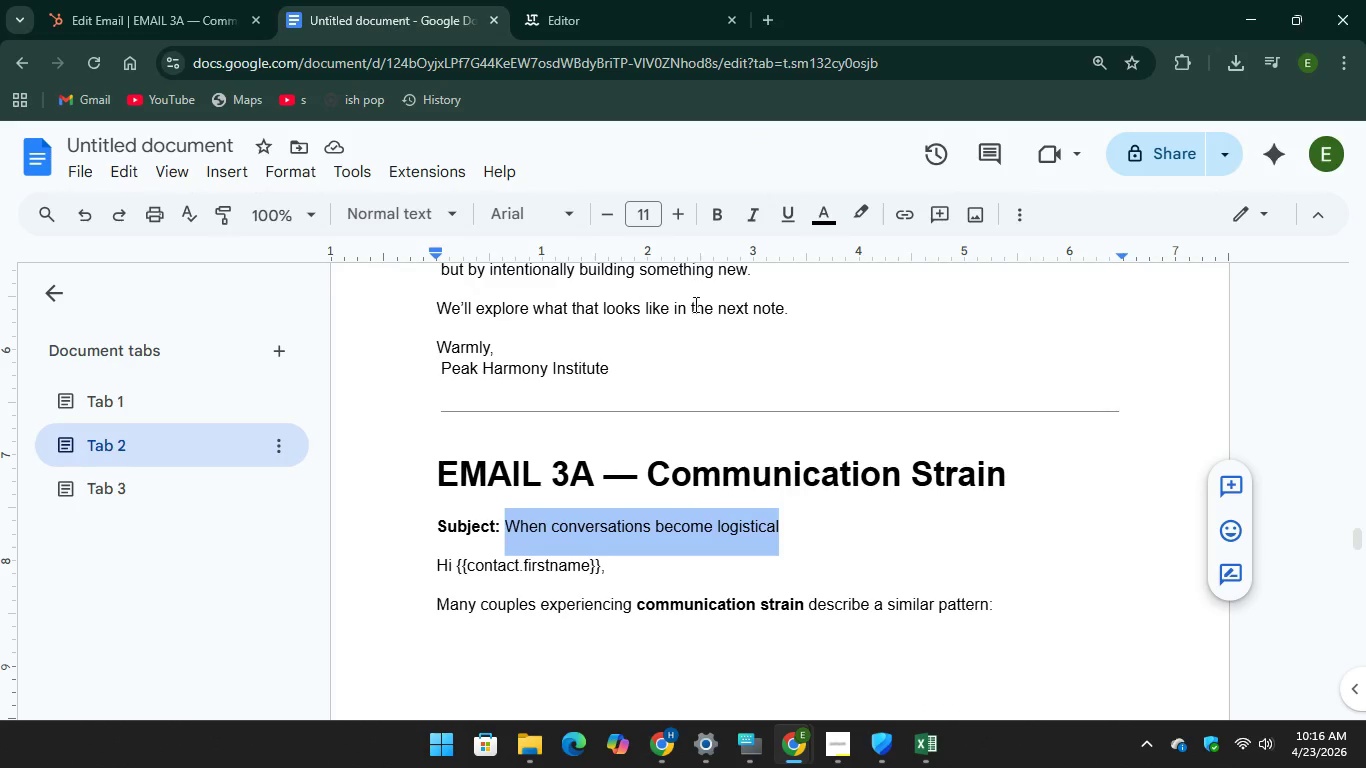 
scroll: coordinate [694, 396], scroll_direction: down, amount: 3.0
 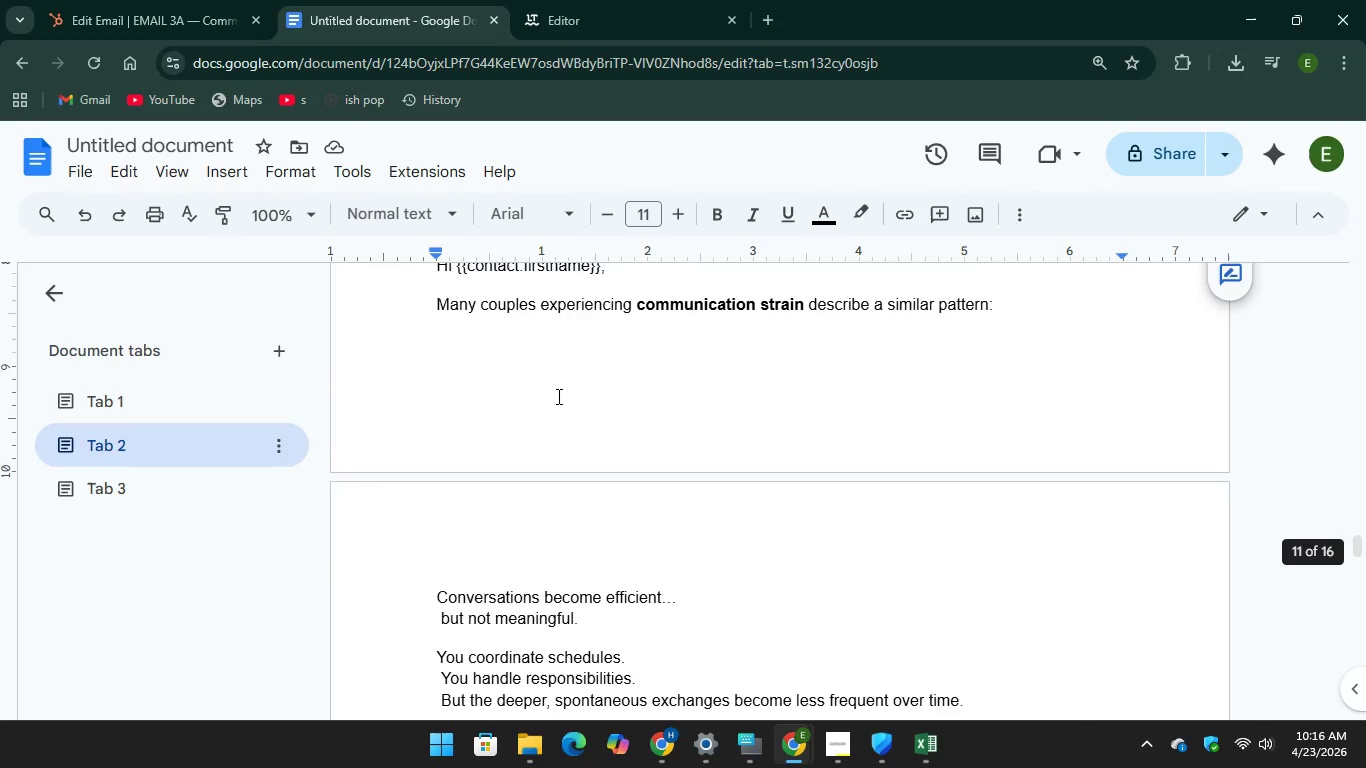 
scroll: coordinate [557, 396], scroll_direction: up, amount: 2.0
 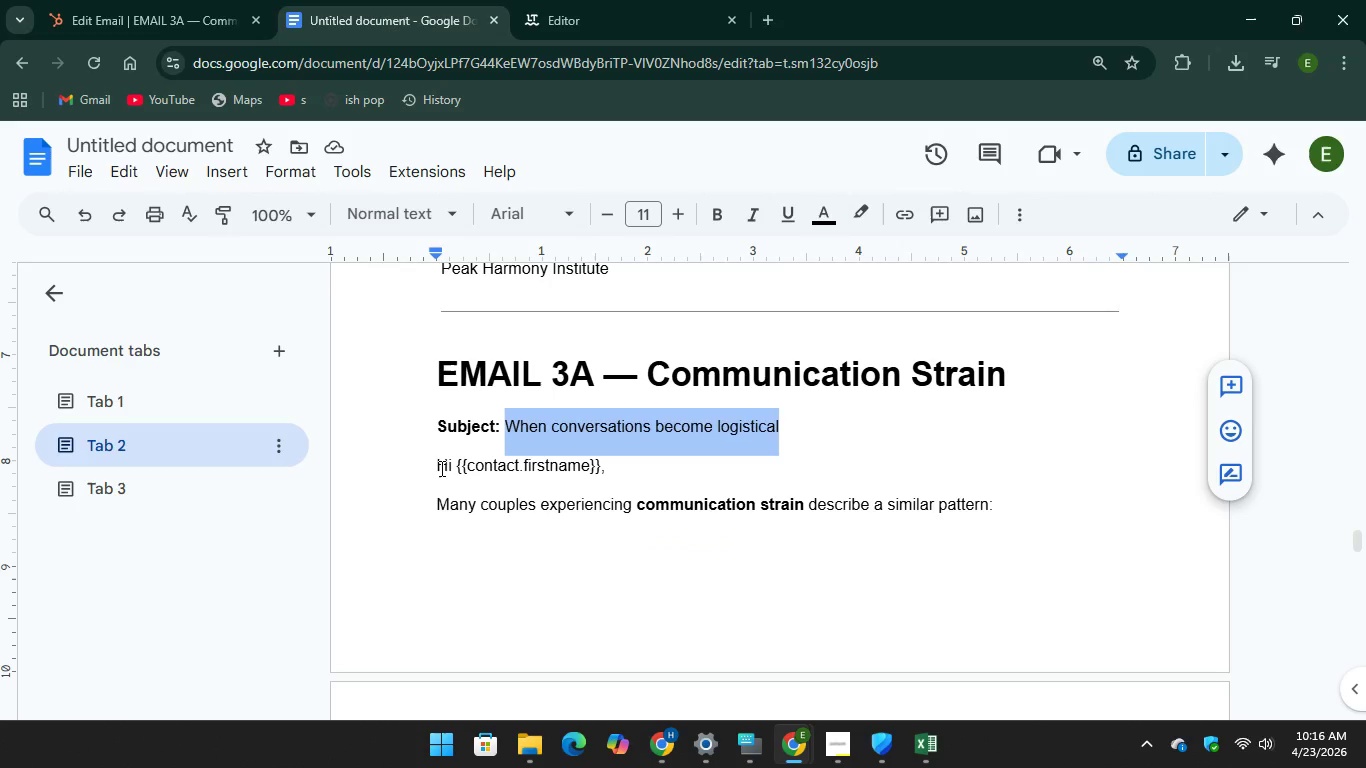 
left_click_drag(start_coordinate=[438, 468], to_coordinate=[769, 561])
 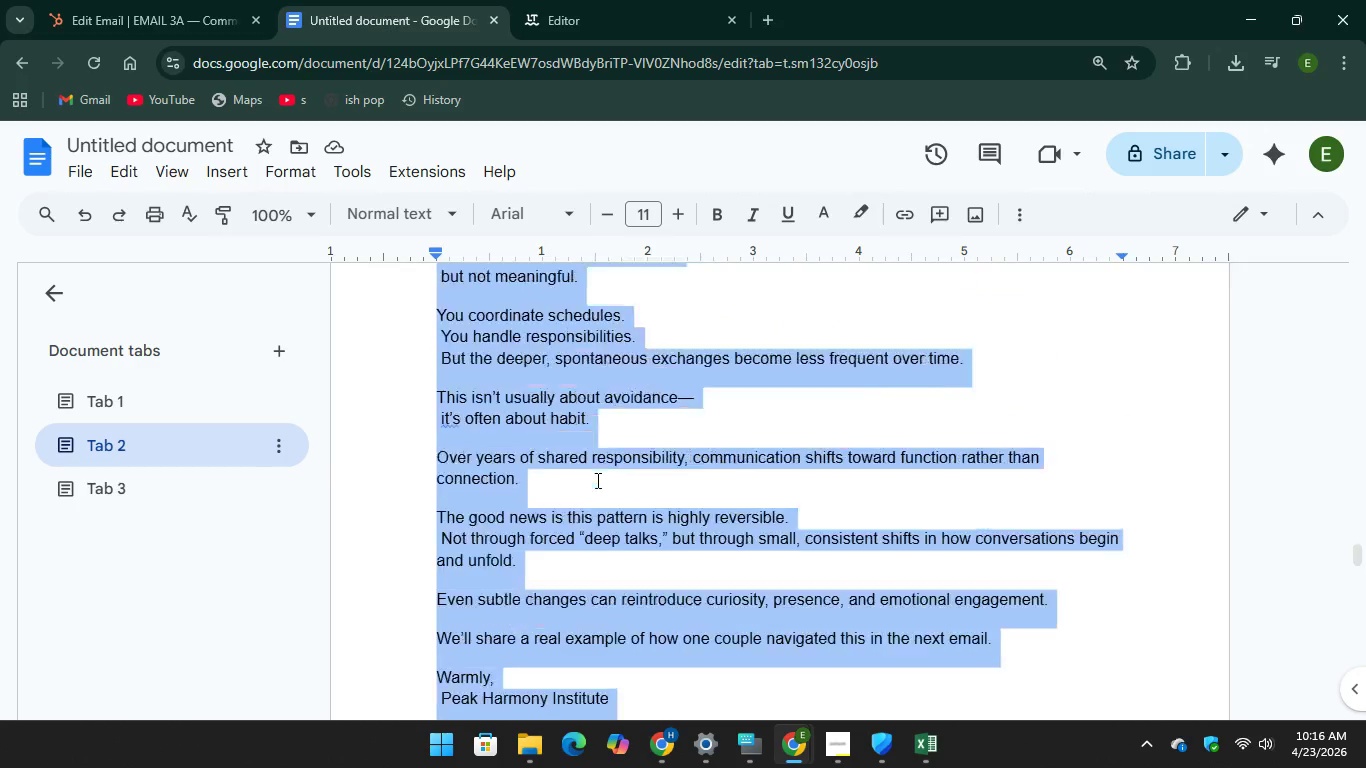 
scroll: coordinate [715, 561], scroll_direction: down, amount: 7.0
 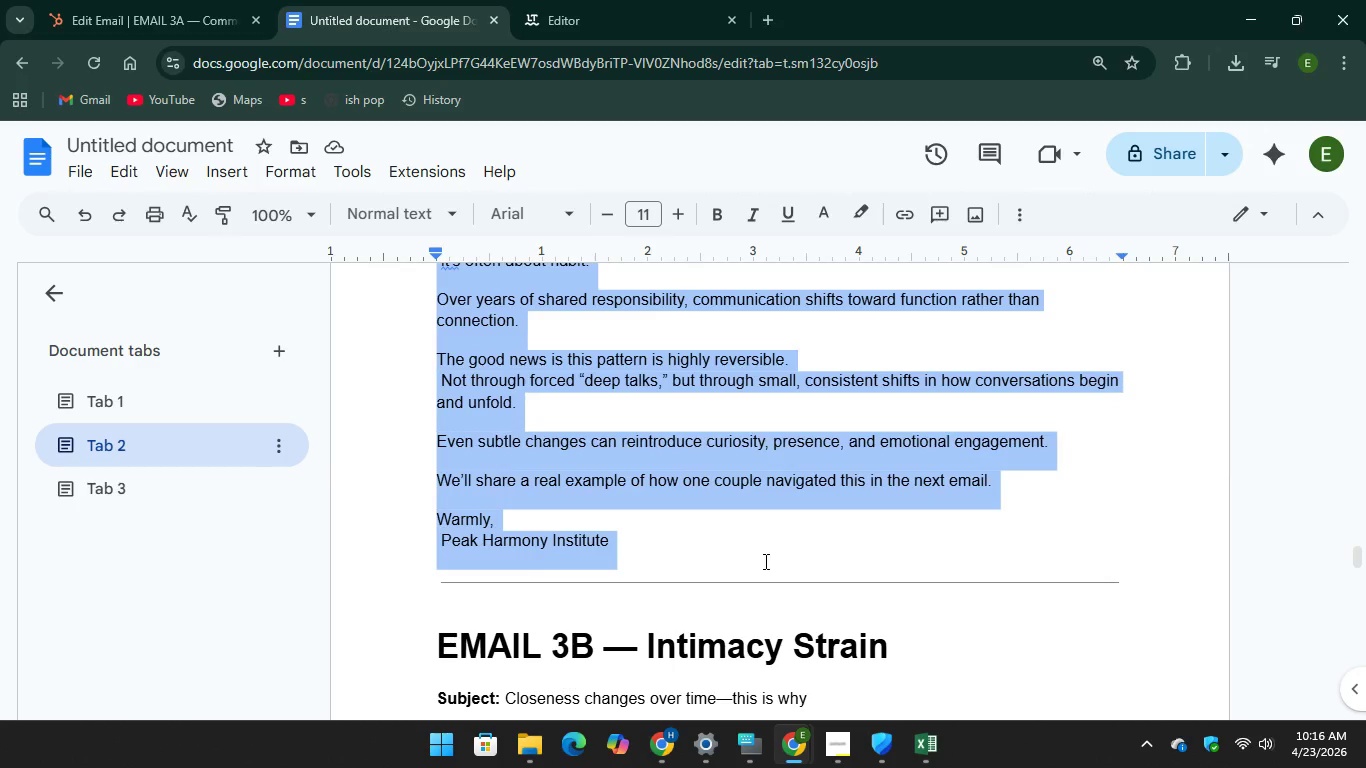 
scroll: coordinate [596, 473], scroll_direction: up, amount: 7.0
 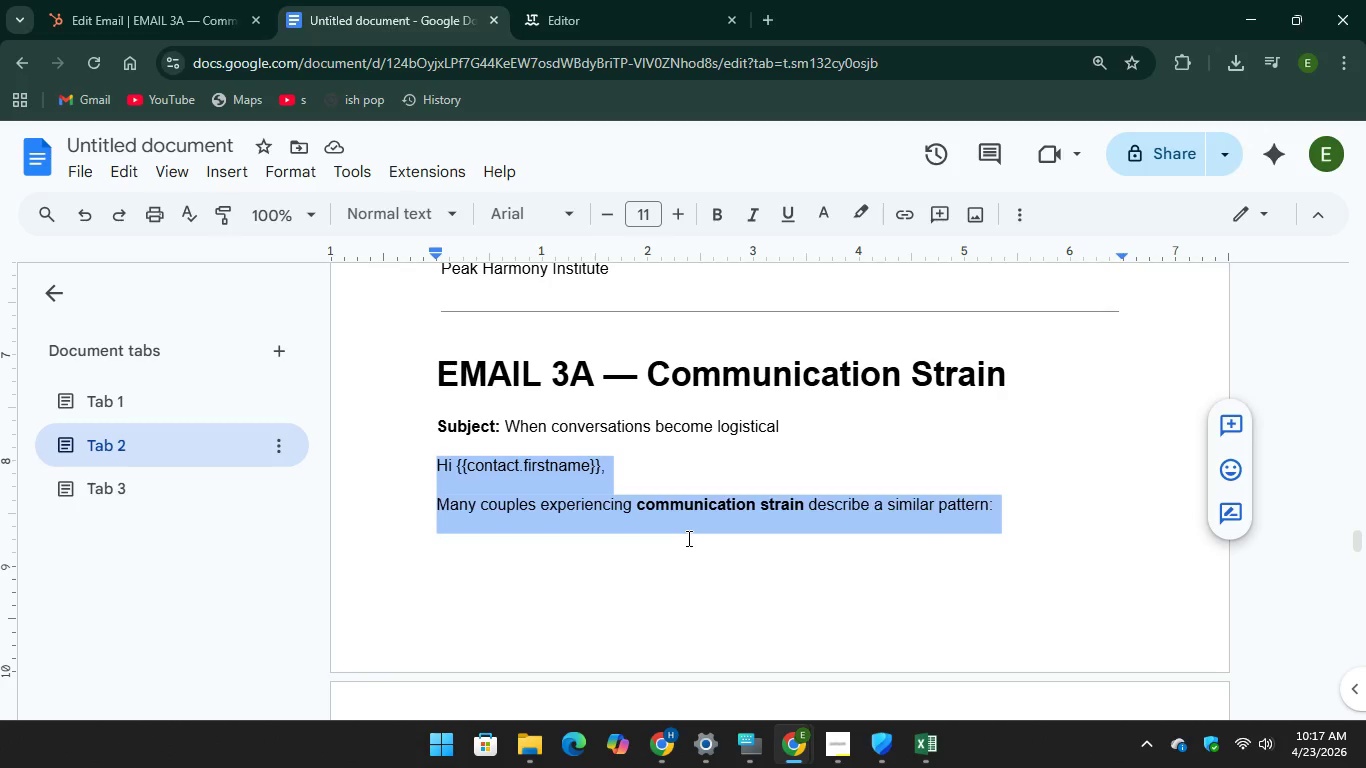 
wait(29.88)
 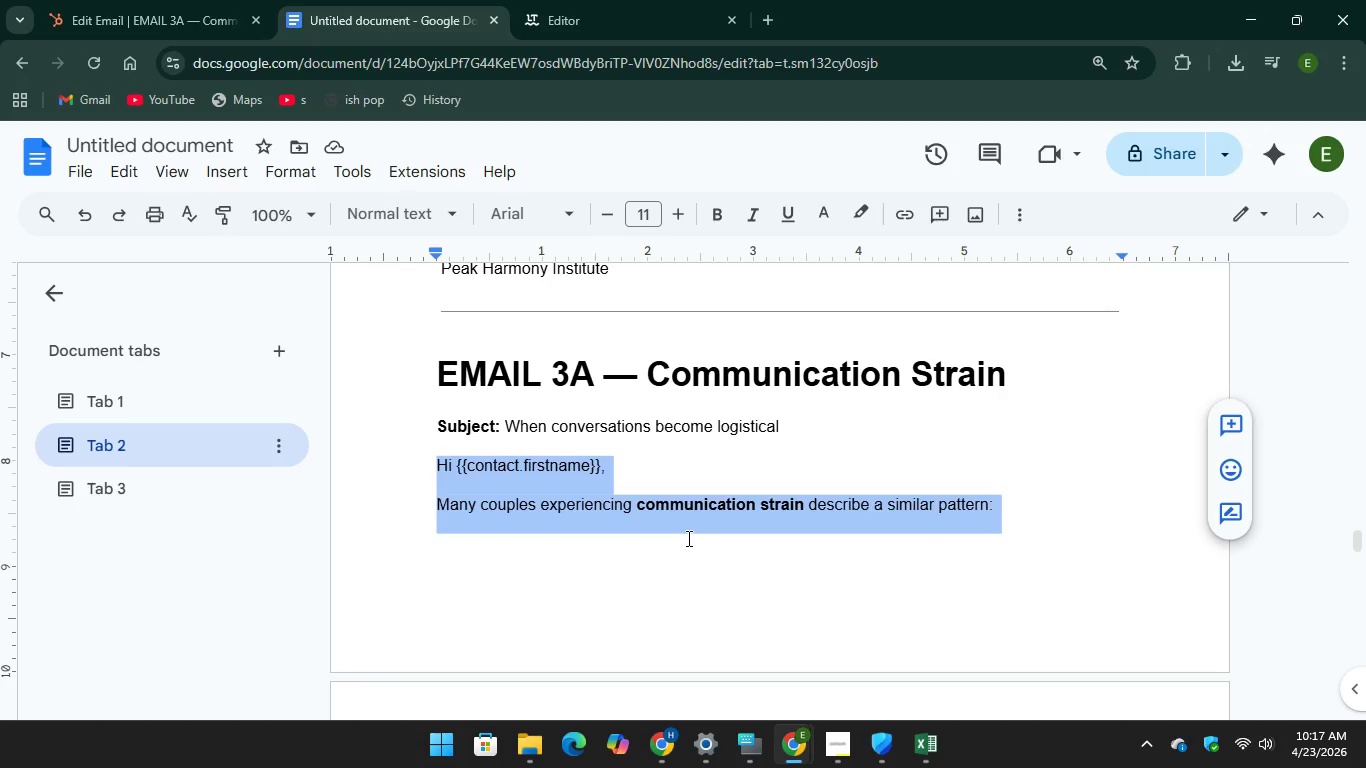 
left_click([766, 278])
 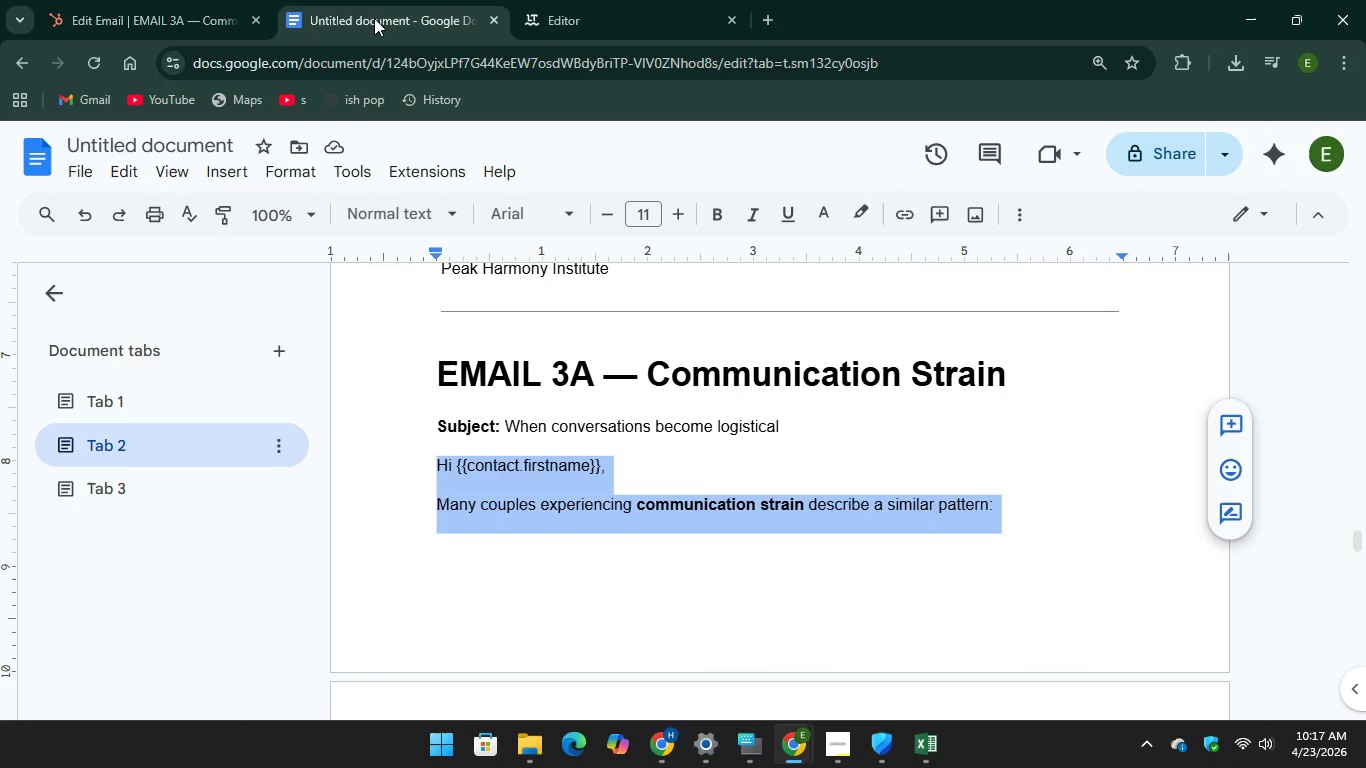 
left_click([132, 10])
 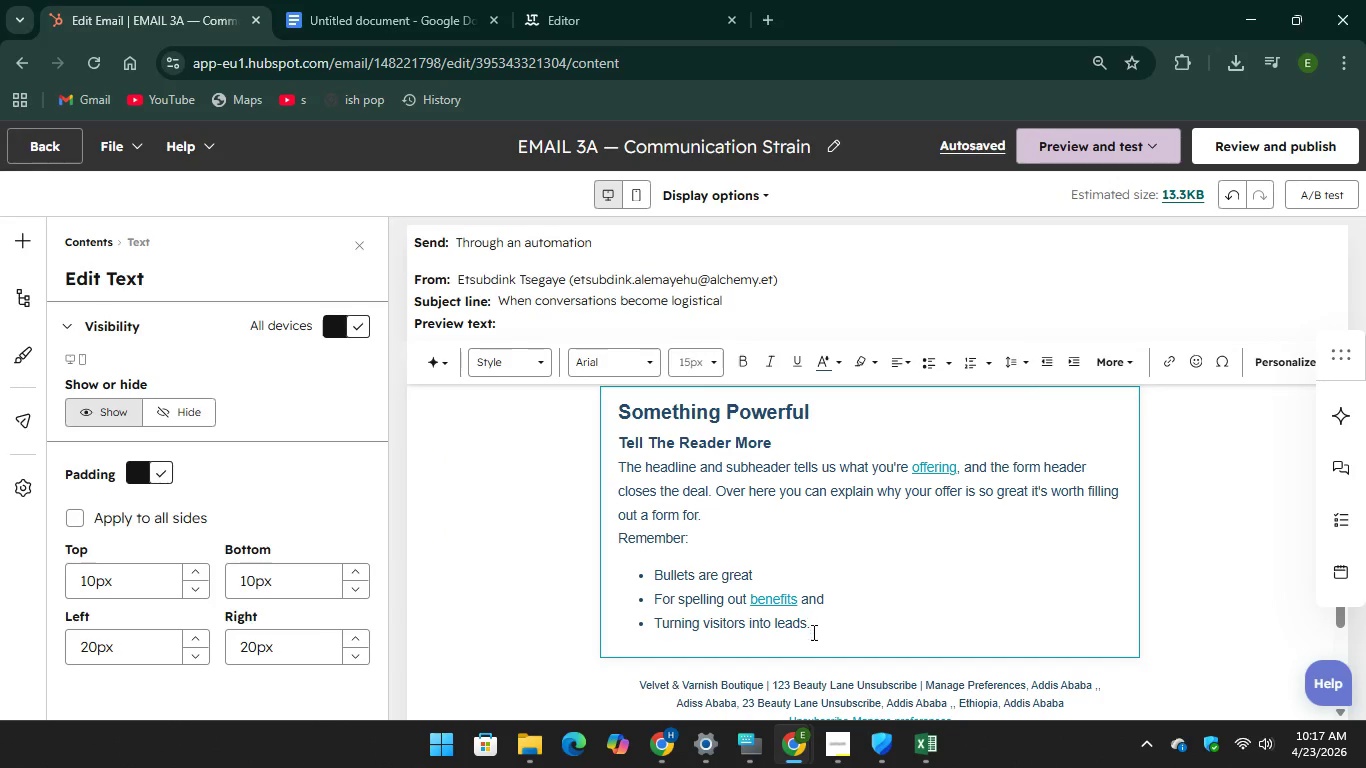 
left_click_drag(start_coordinate=[828, 632], to_coordinate=[596, 423])
 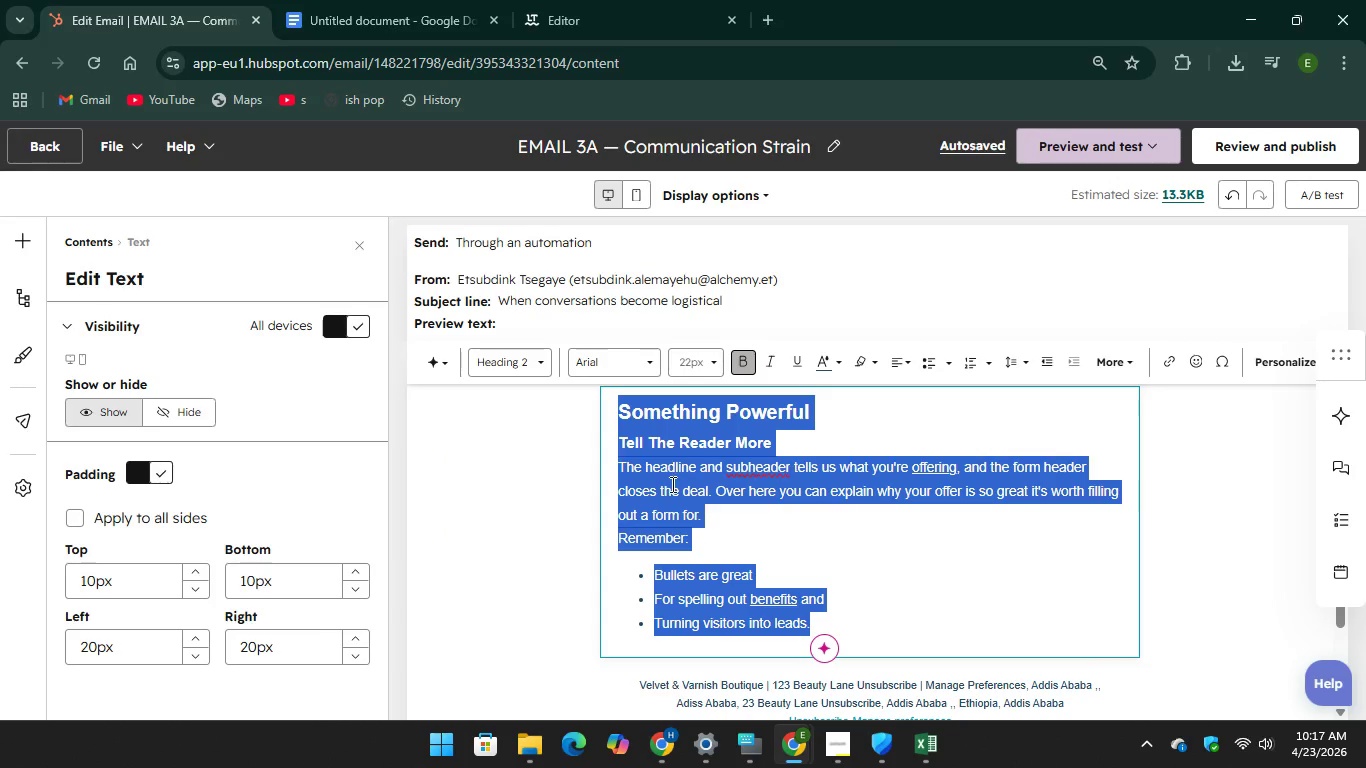 
scroll: coordinate [671, 485], scroll_direction: up, amount: 2.0
 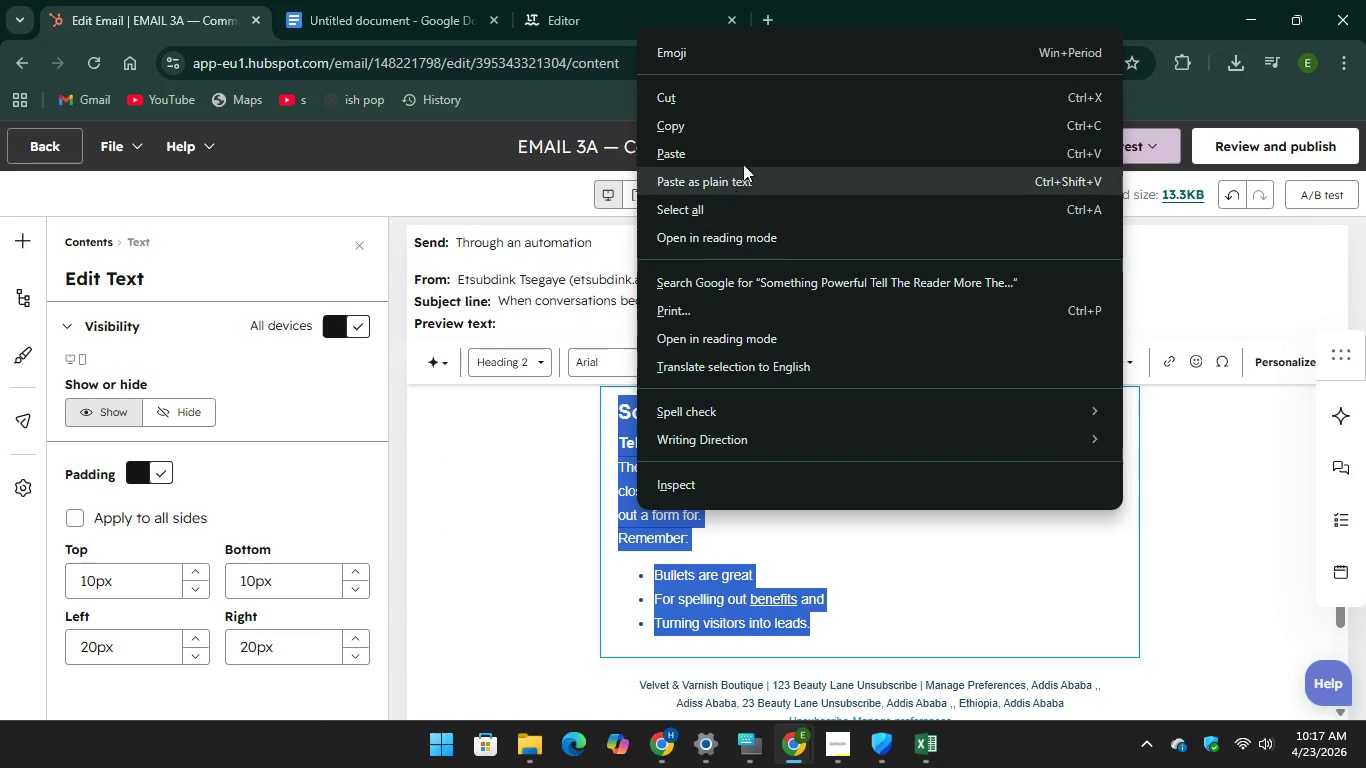 
left_click([748, 156])
 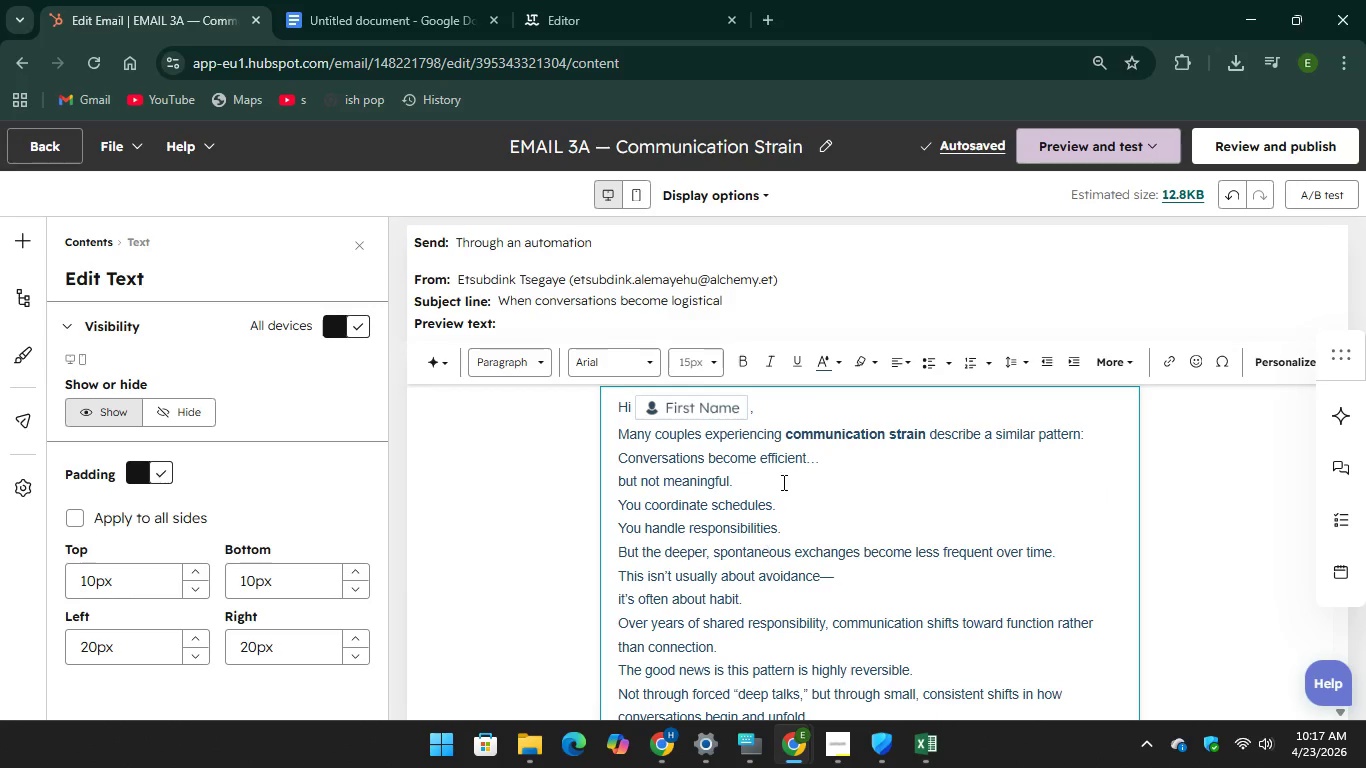 
wait(7.02)
 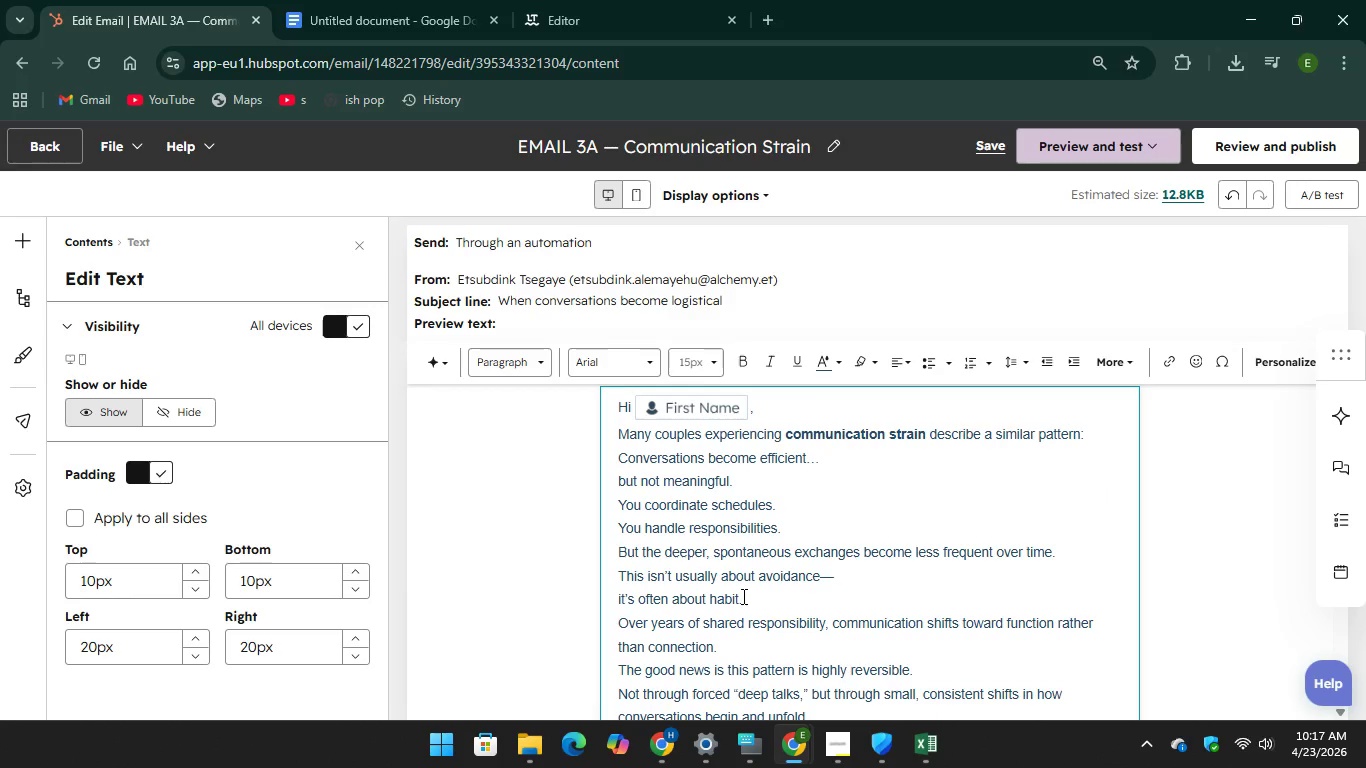 
left_click([712, 401])
 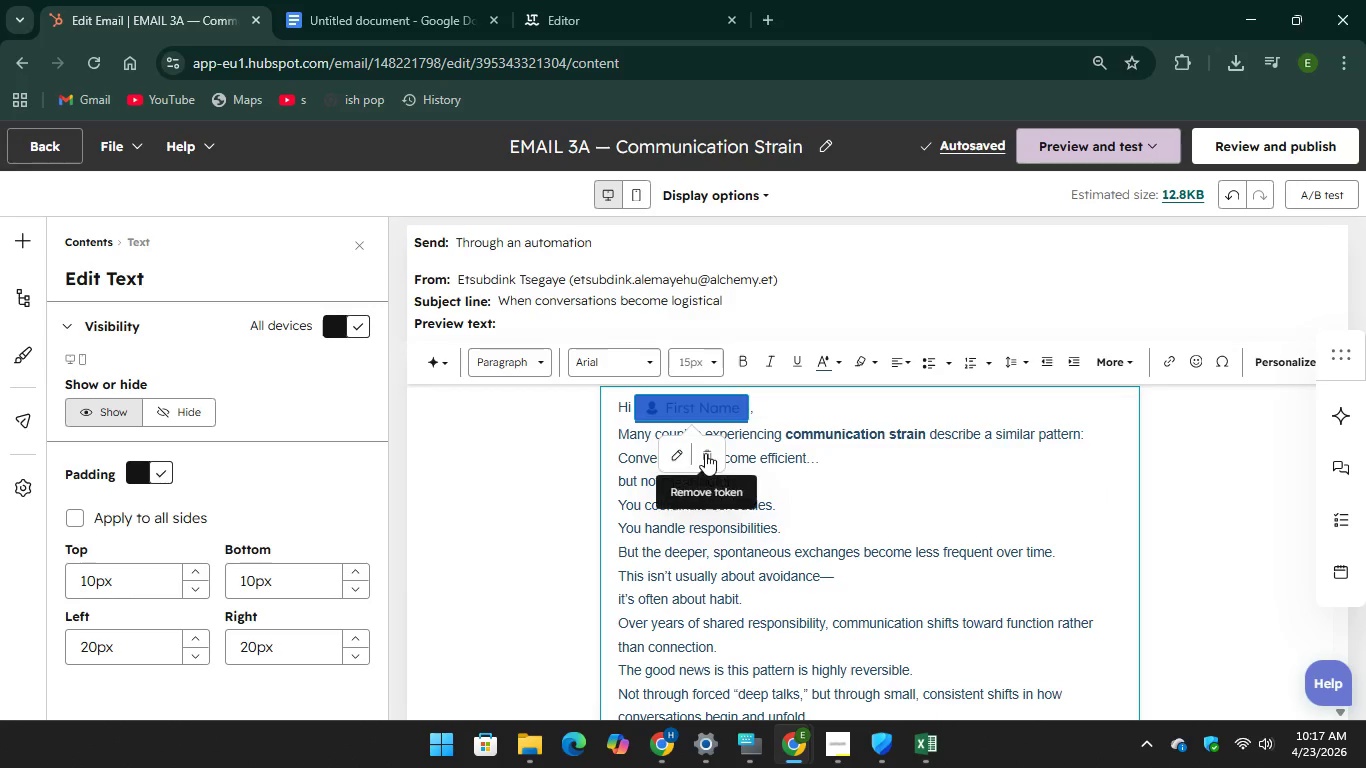 
left_click([705, 453])
 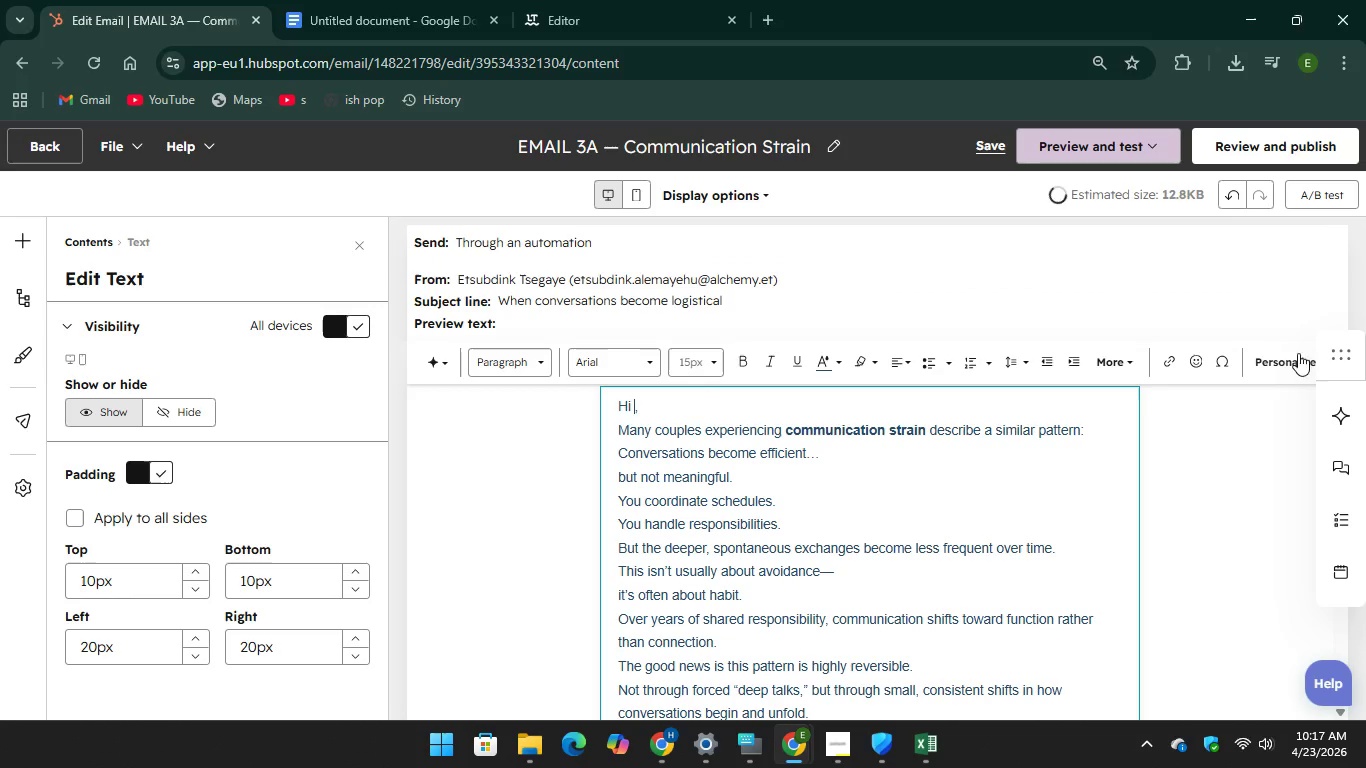 
left_click([1282, 364])
 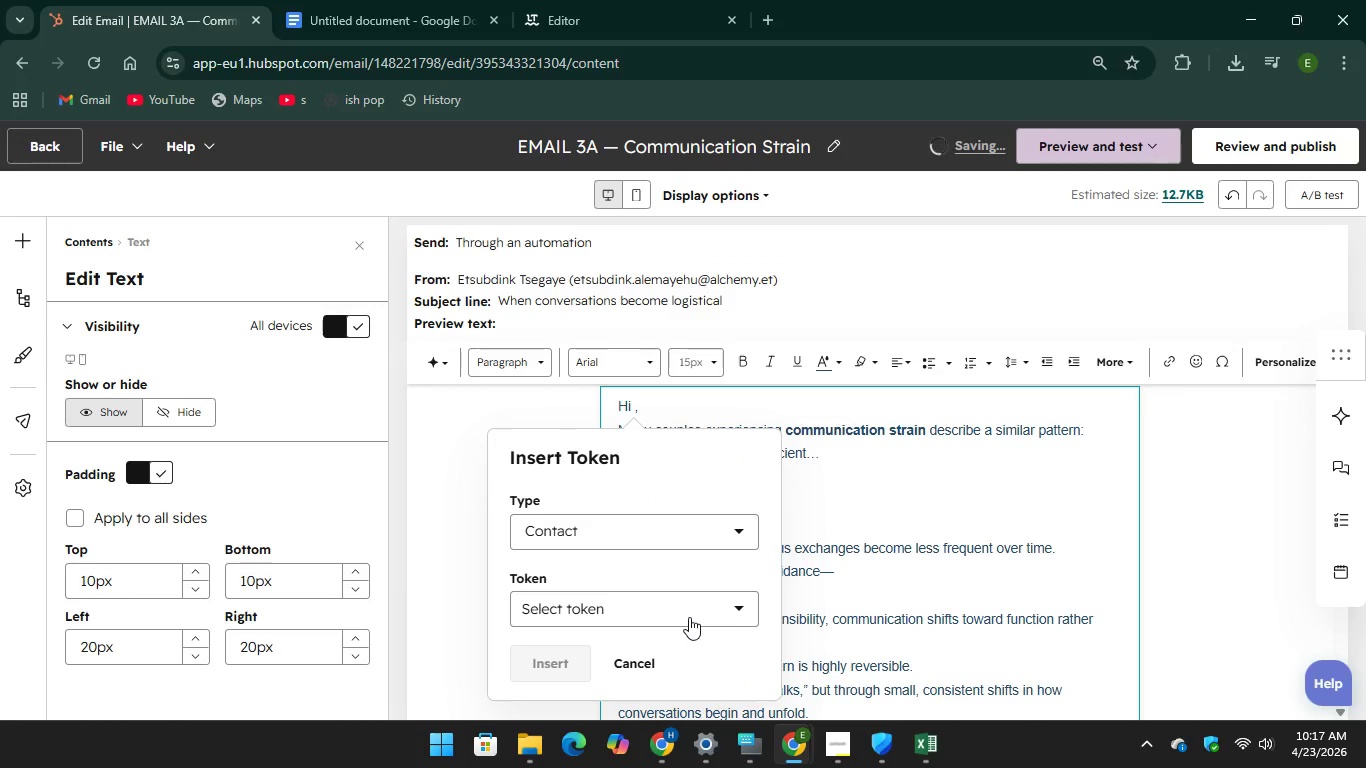 
left_click([687, 613])
 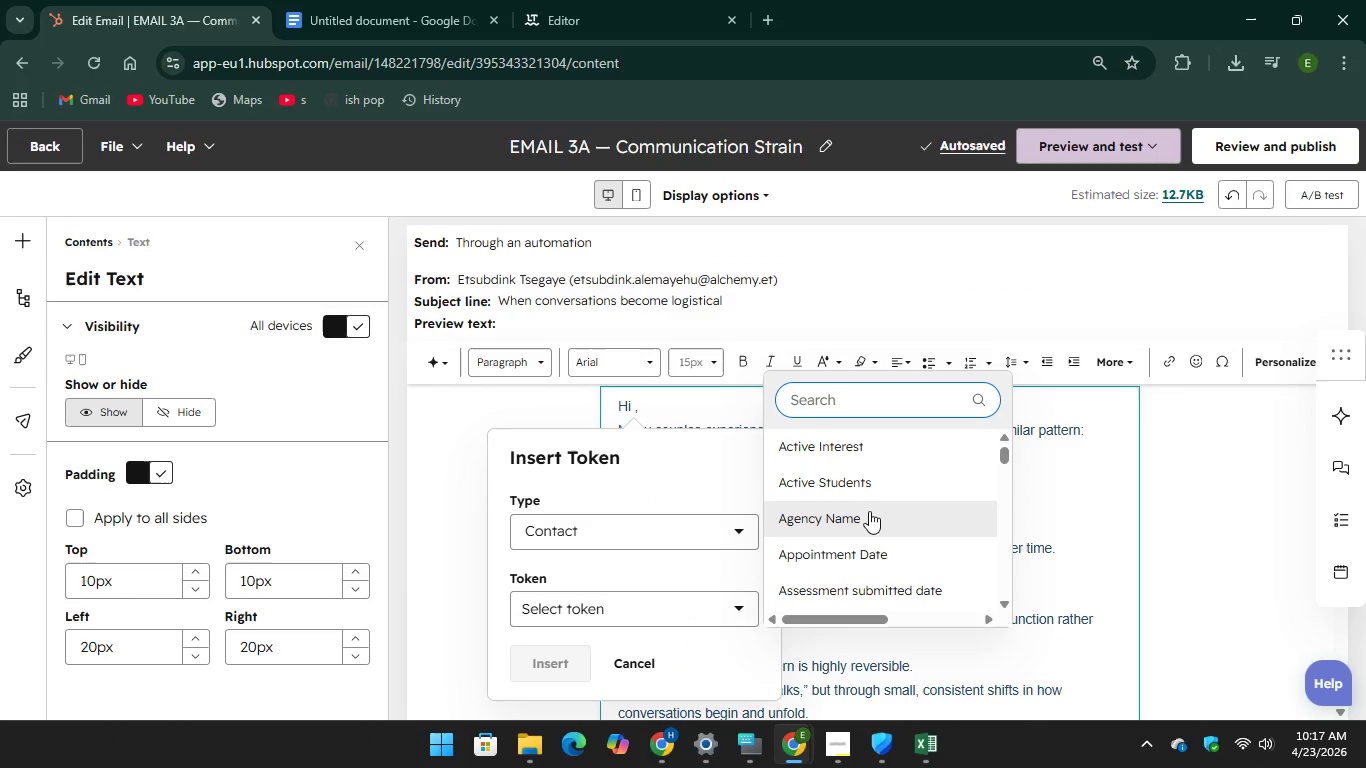 
scroll: coordinate [870, 503], scroll_direction: down, amount: 9.0
 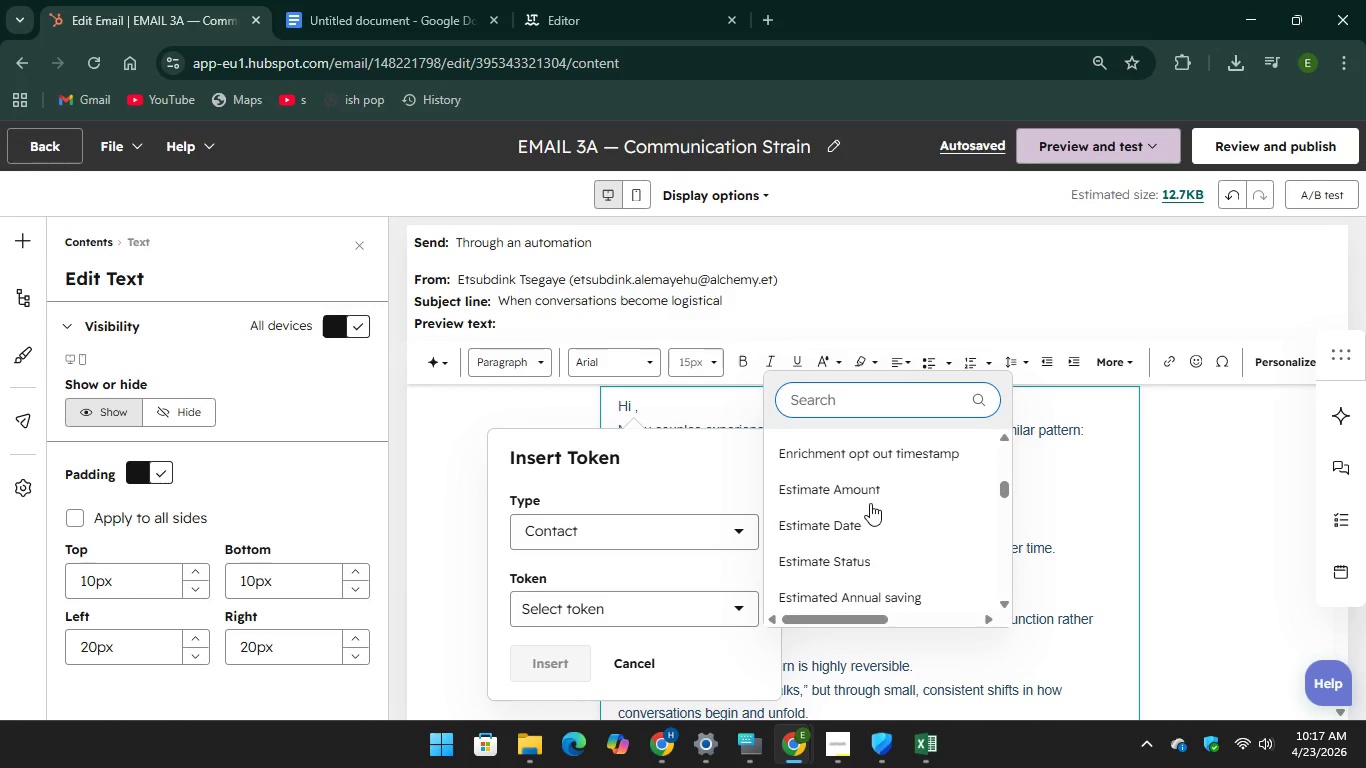 
left_click([870, 503])
 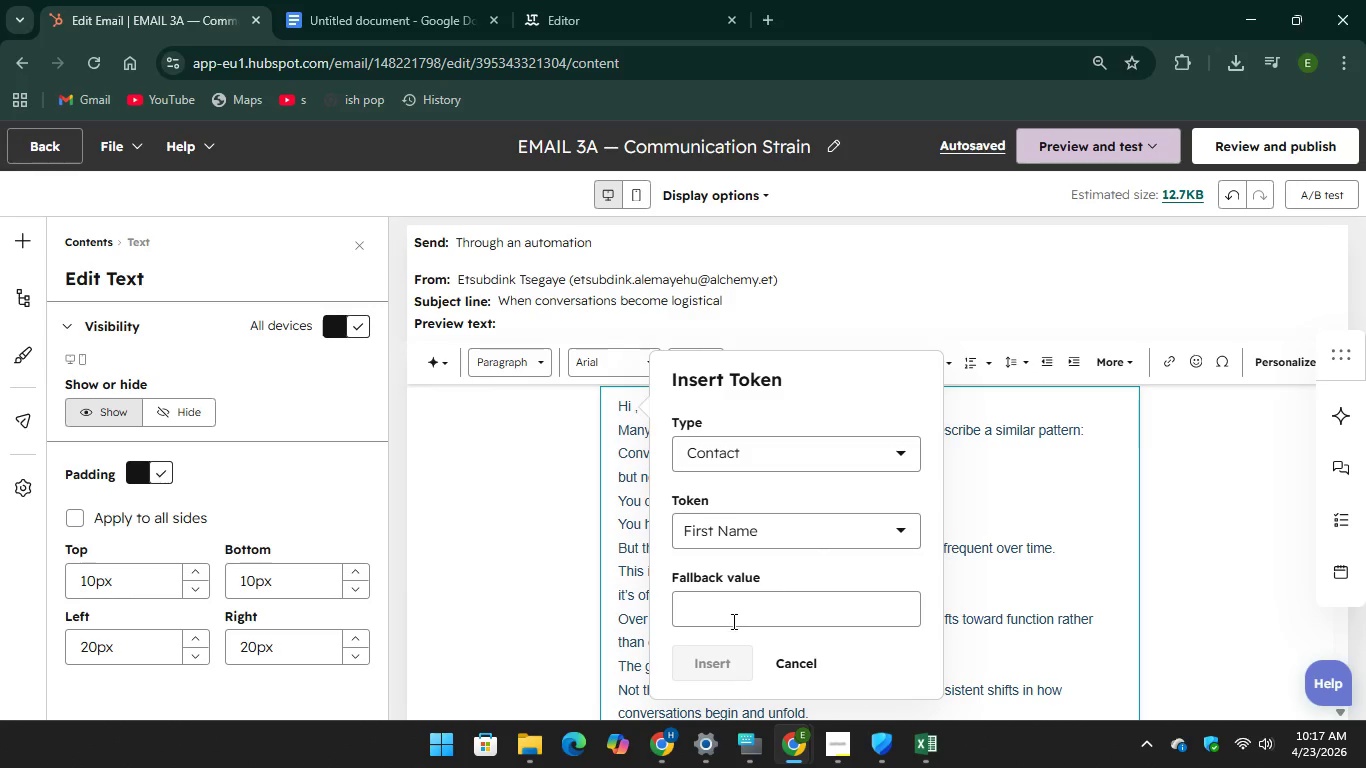 
left_click([732, 621])
 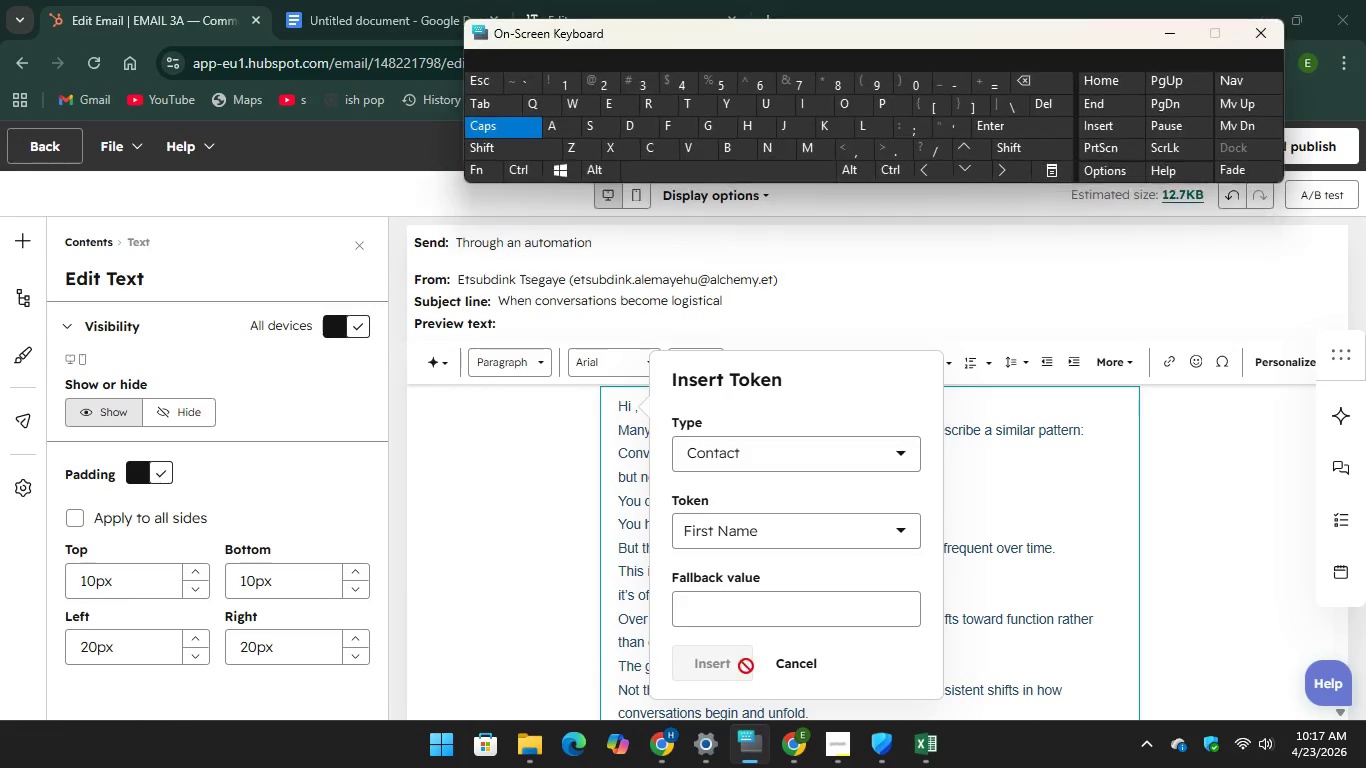 
left_click([728, 615])
 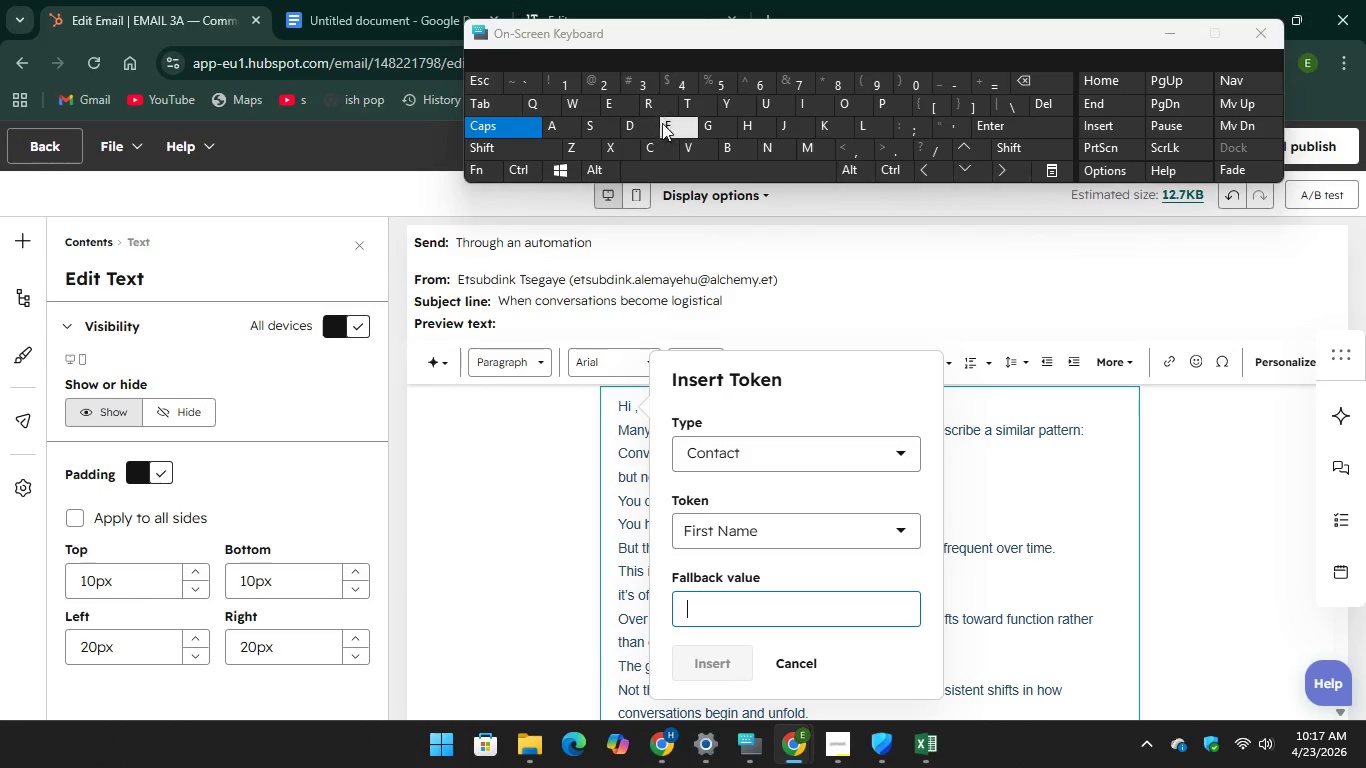 
key(F)
 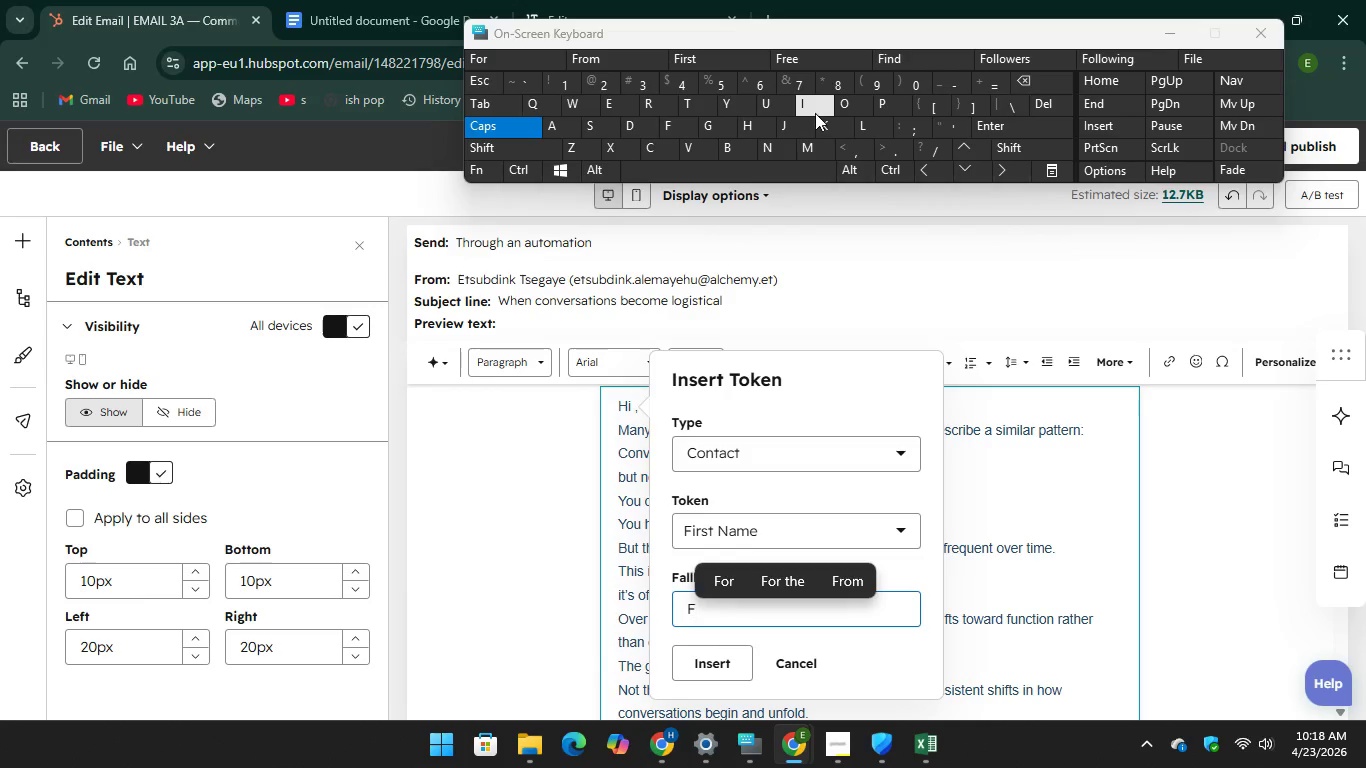 
hold_key(key=CapsLock, duration=8.11)
 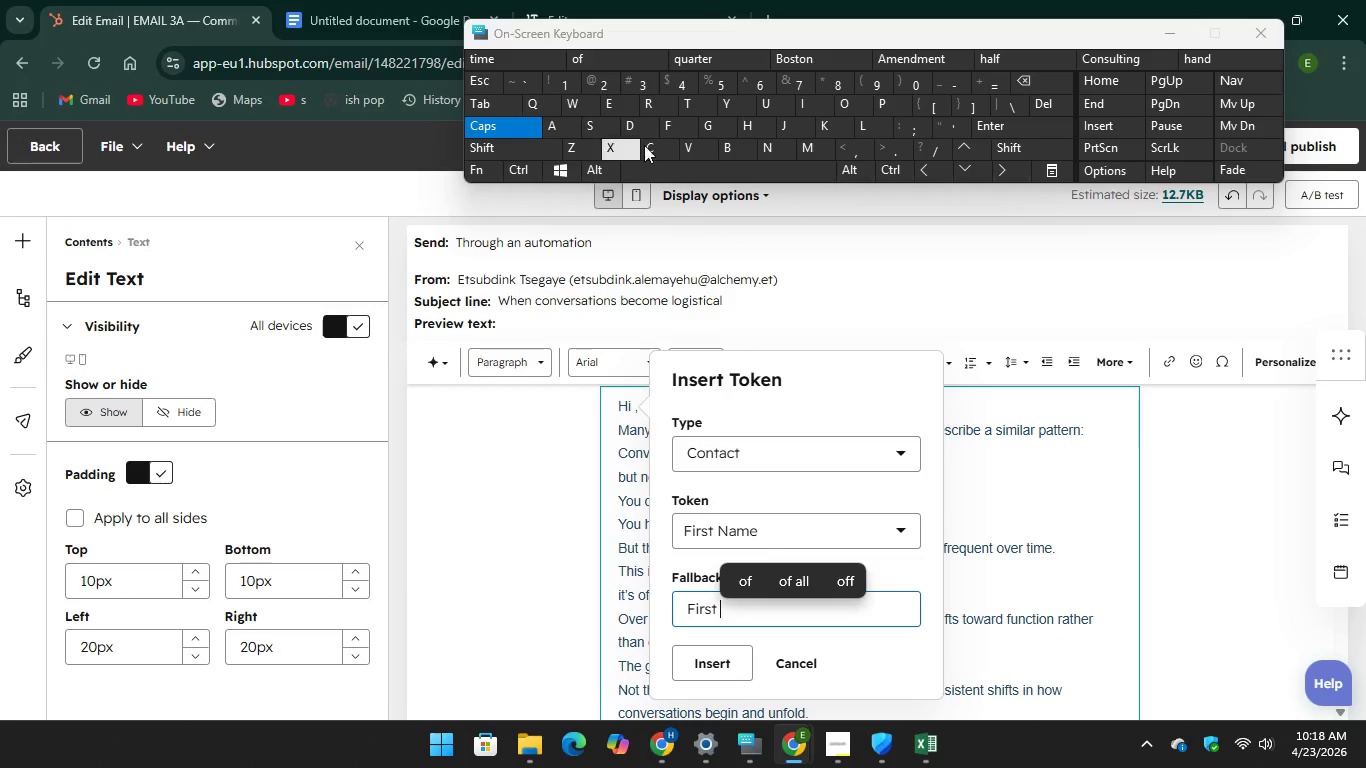 
type(irst)
 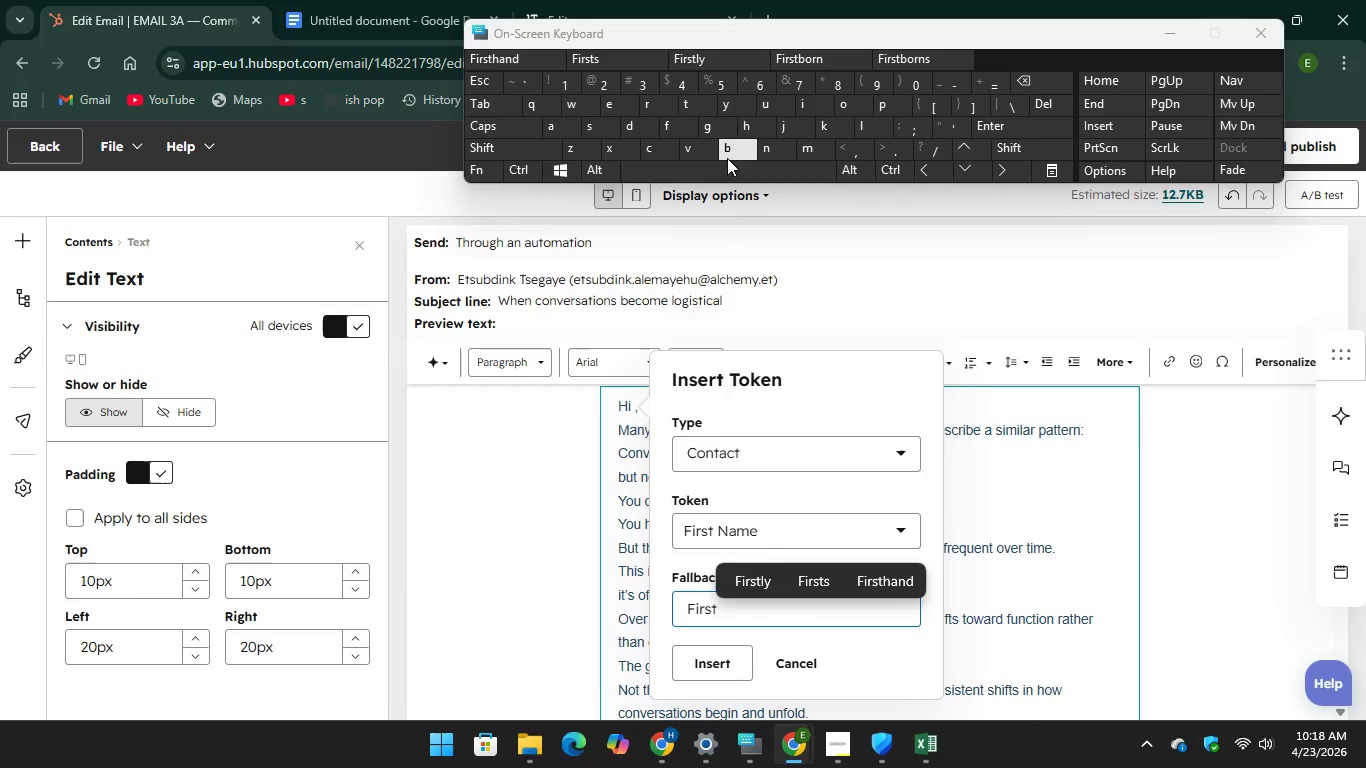 
type( na)
 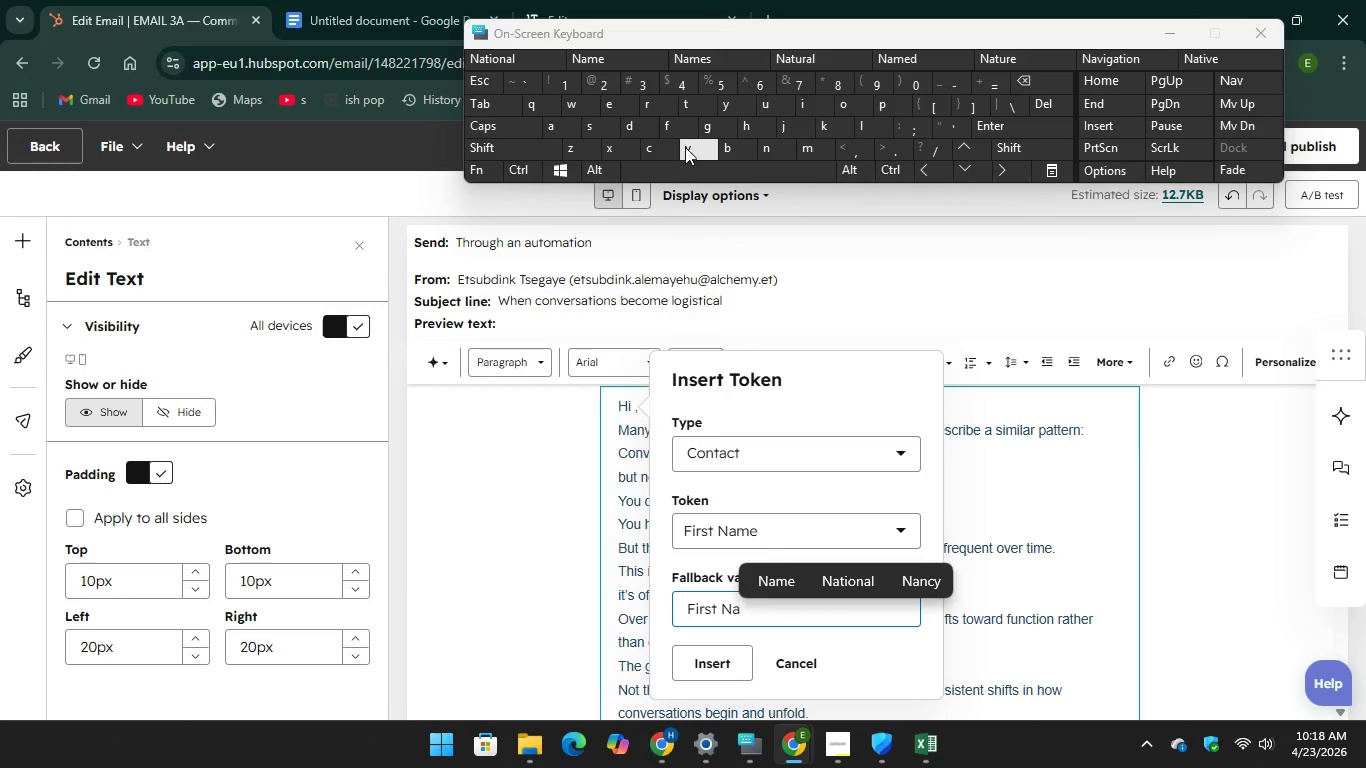 
hold_key(key=CapsLock, duration=30.0)
 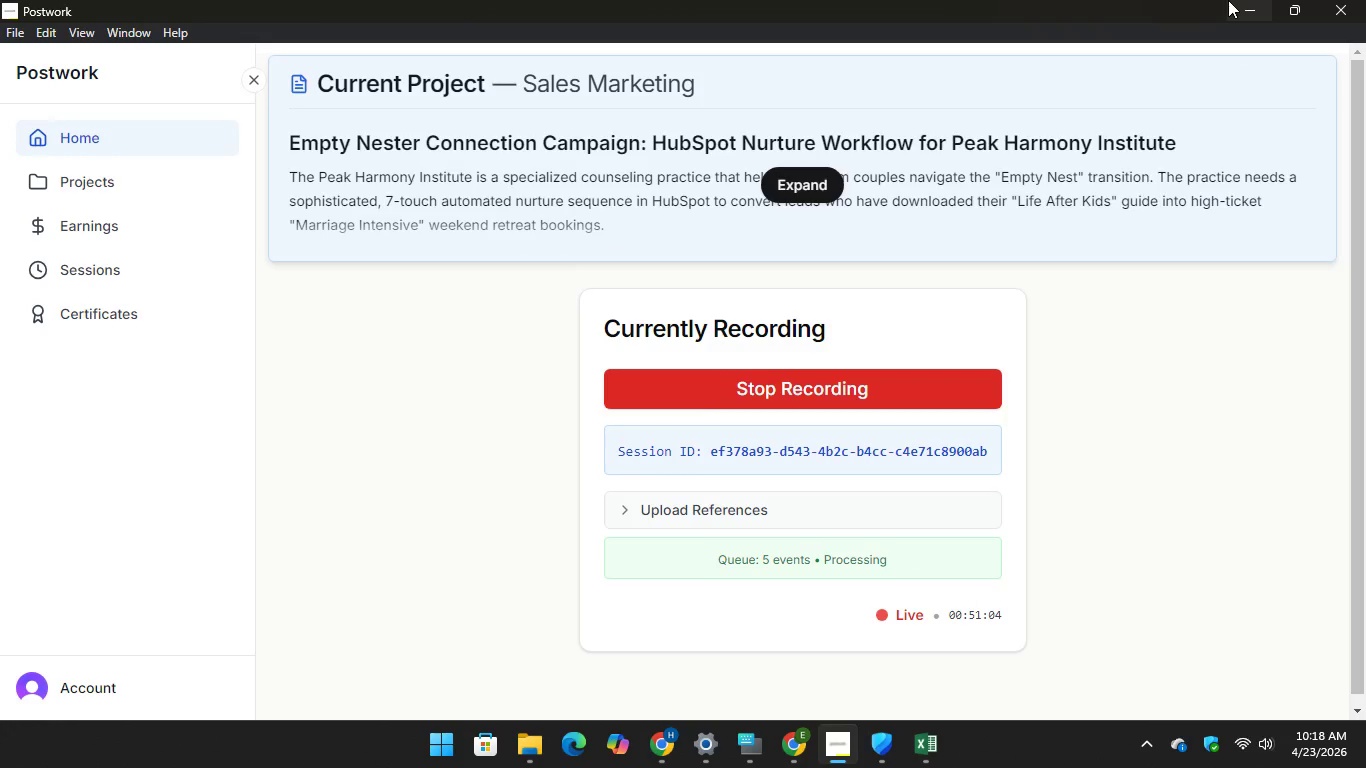 
key(Unknown)
 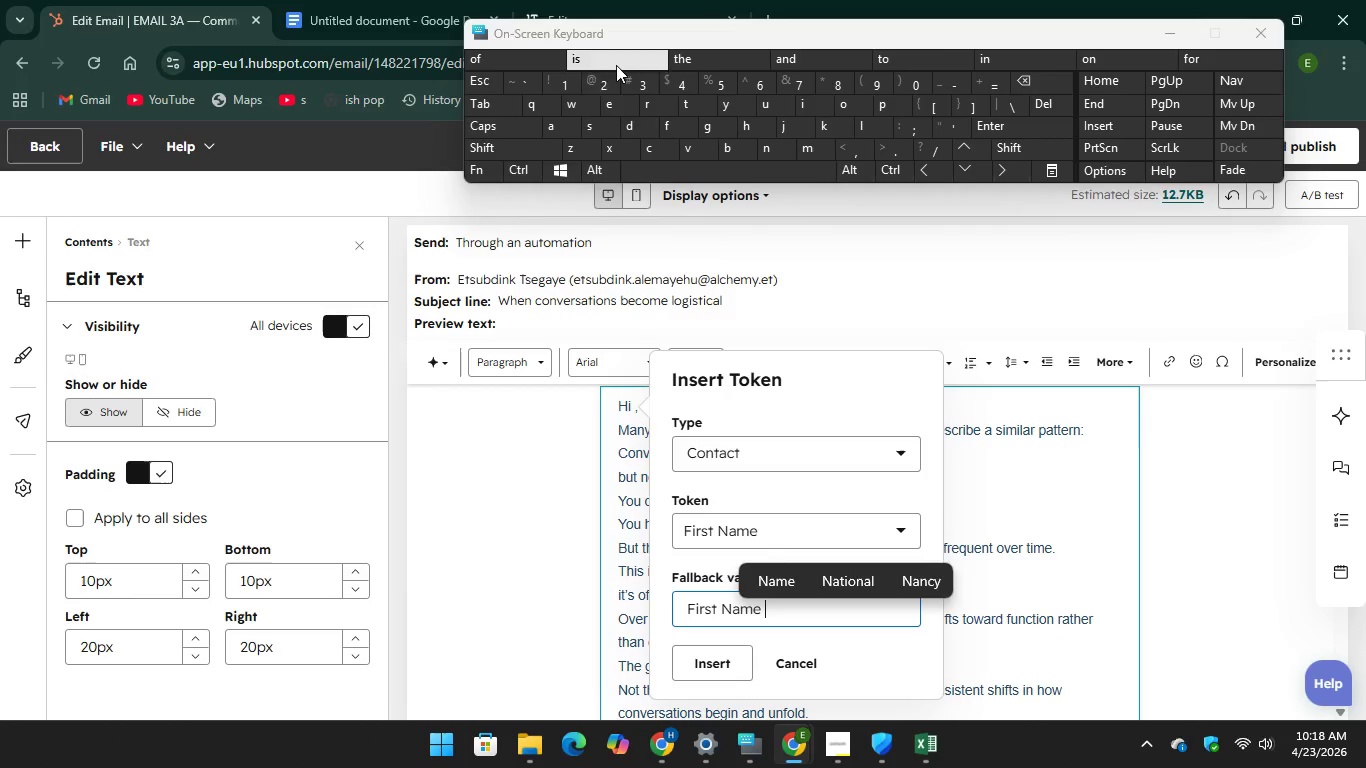 
key(Unknown)
 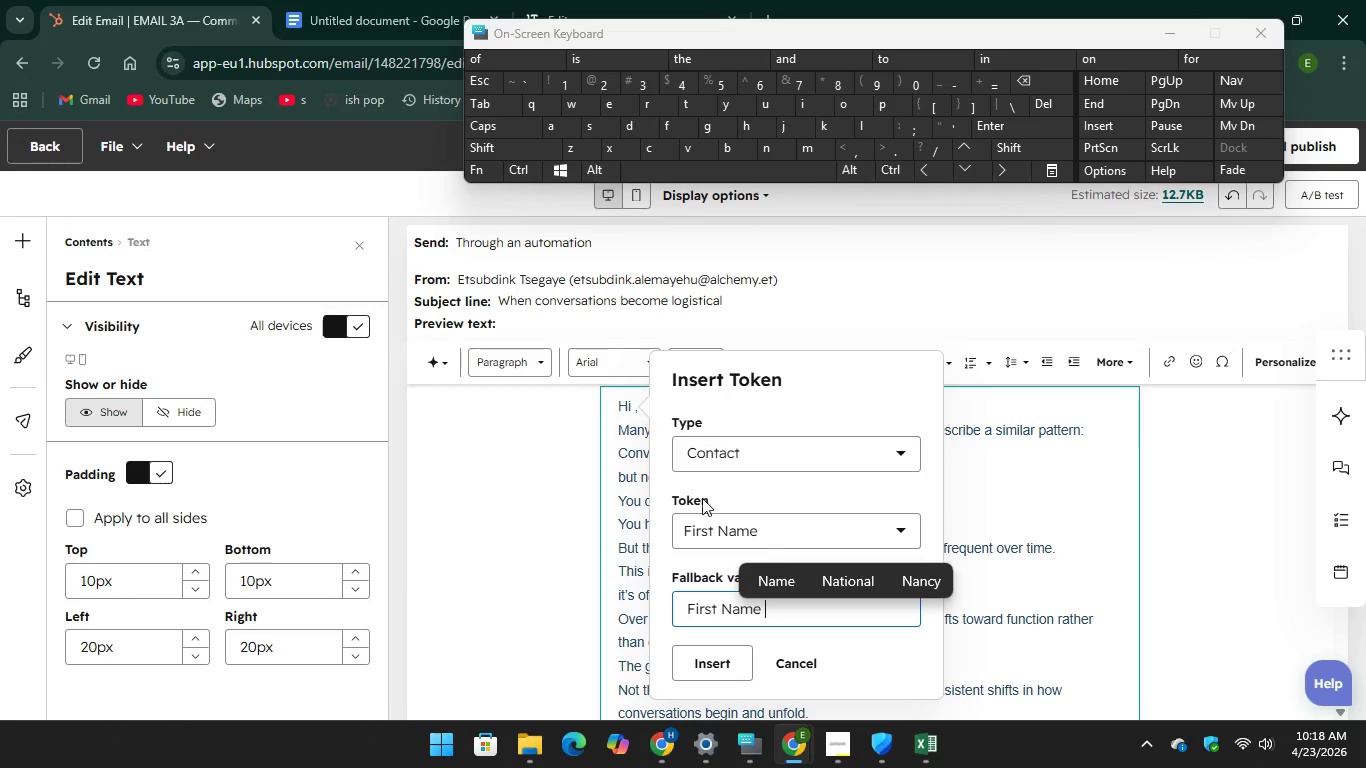 
key(Unknown)
 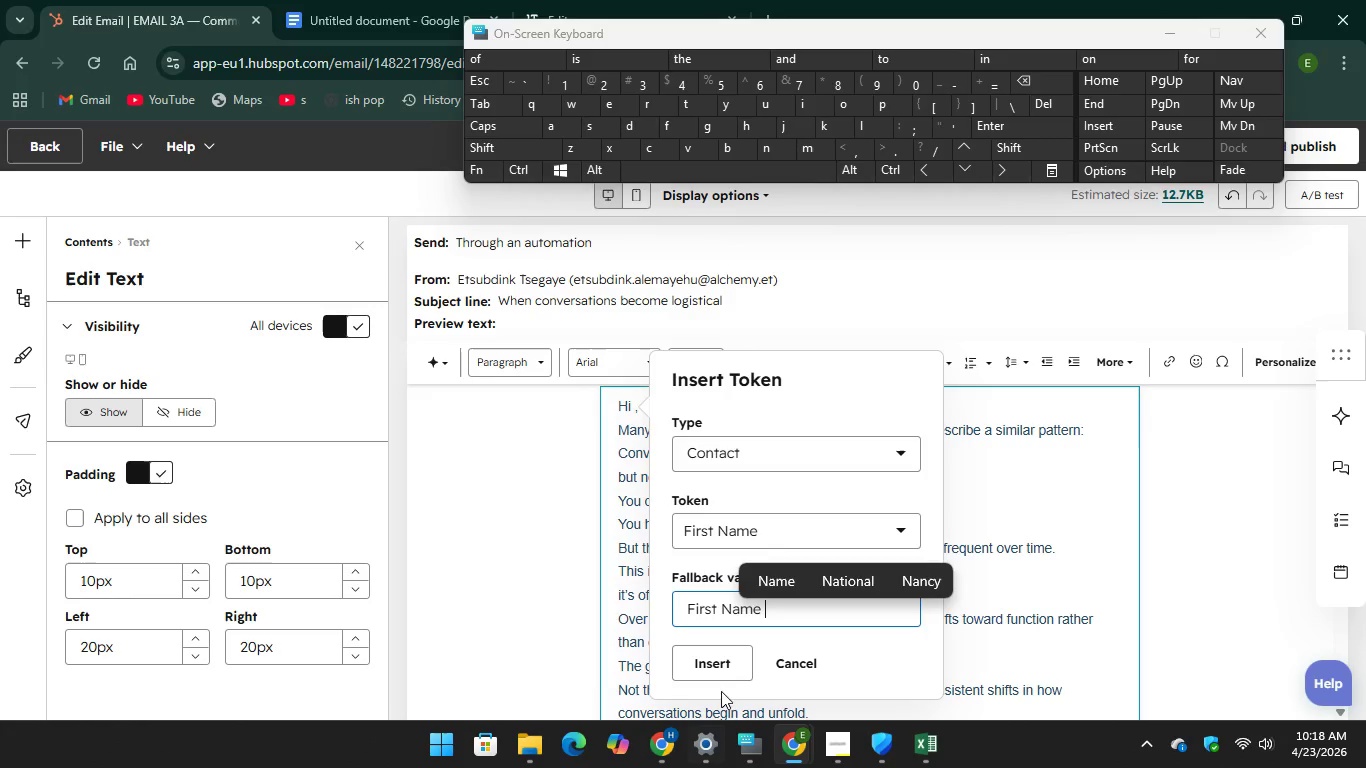 
left_click([710, 654])
 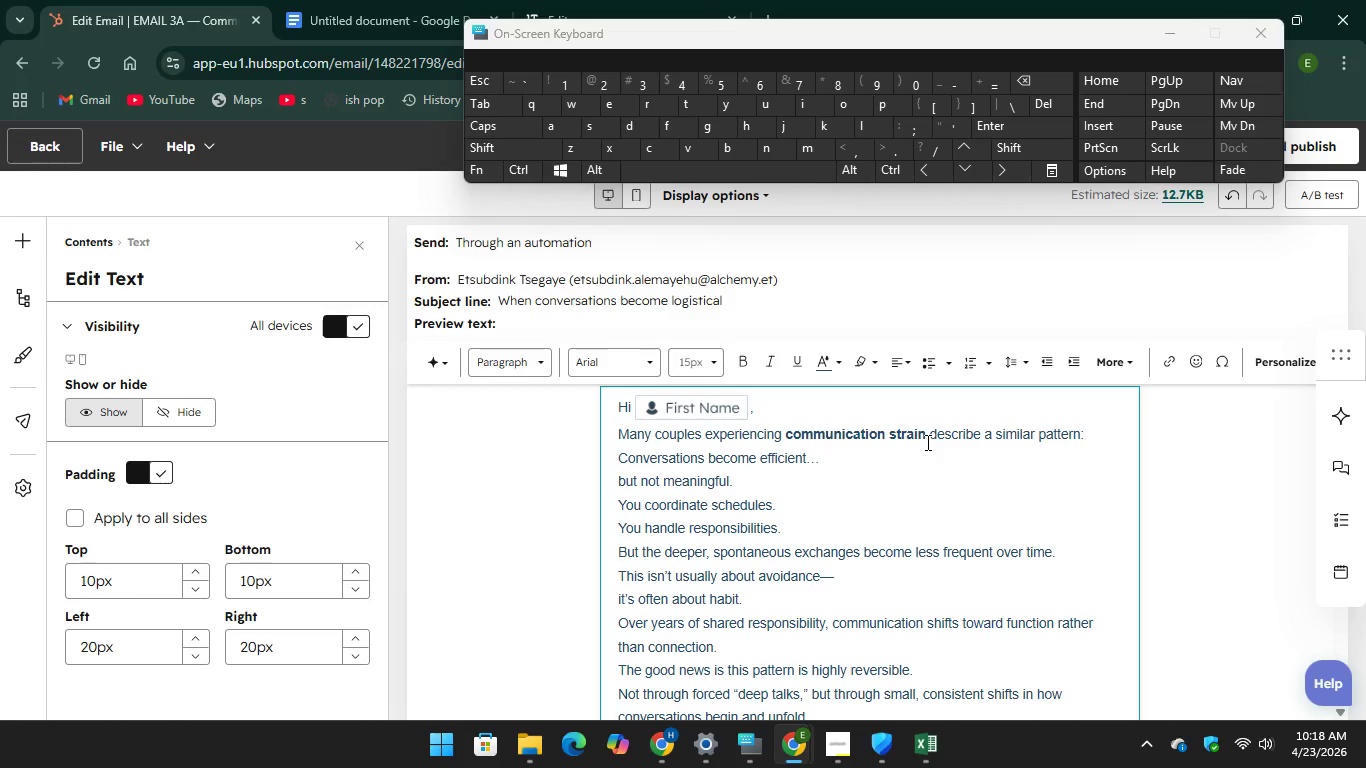 
left_click_drag(start_coordinate=[931, 445], to_coordinate=[786, 431])
 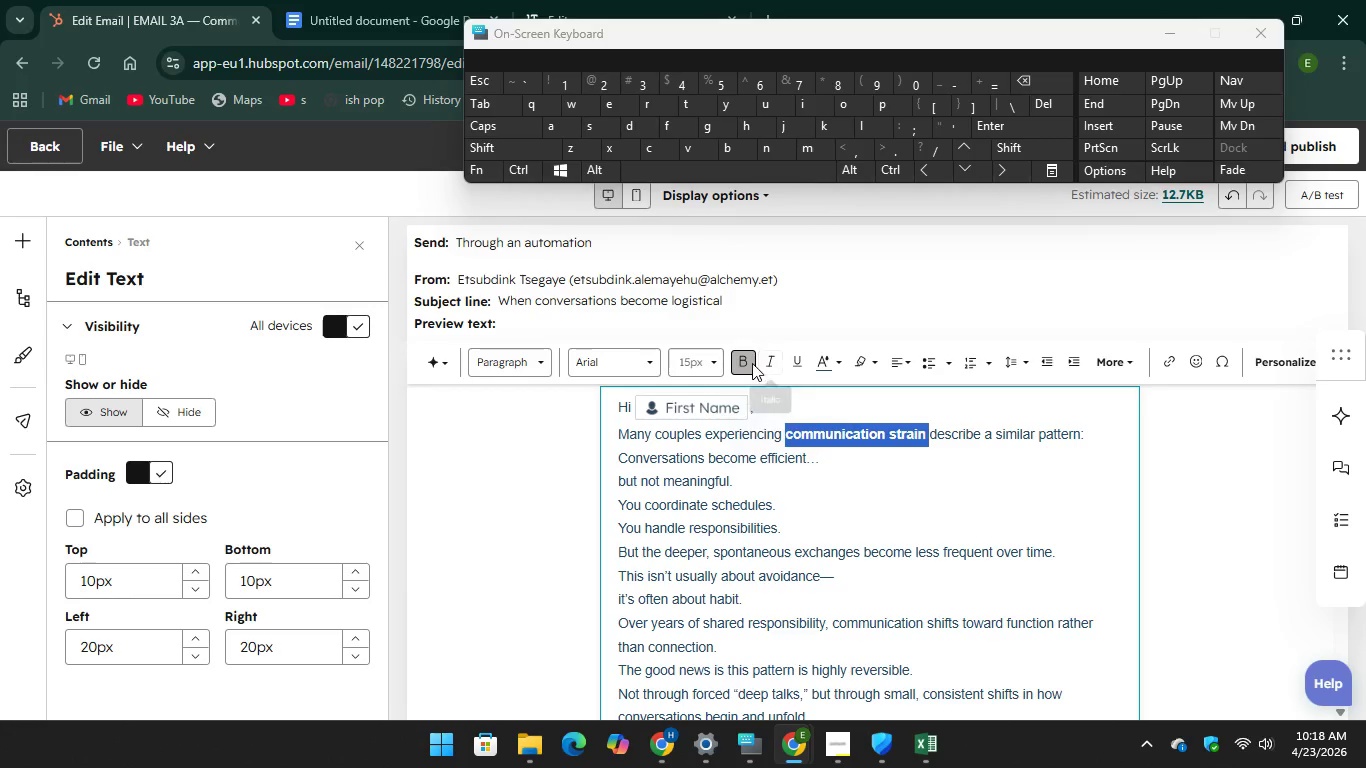 
left_click([750, 363])
 